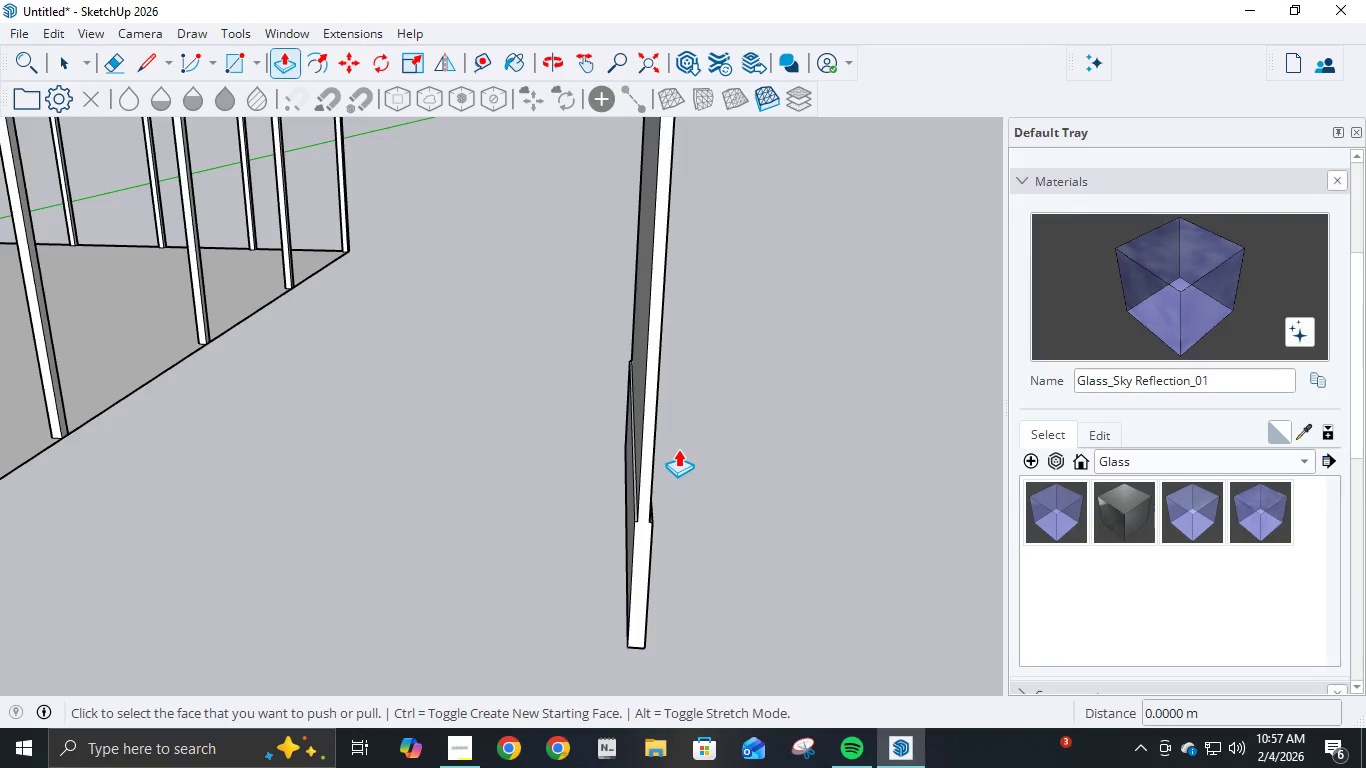 
key(Control+Z)
 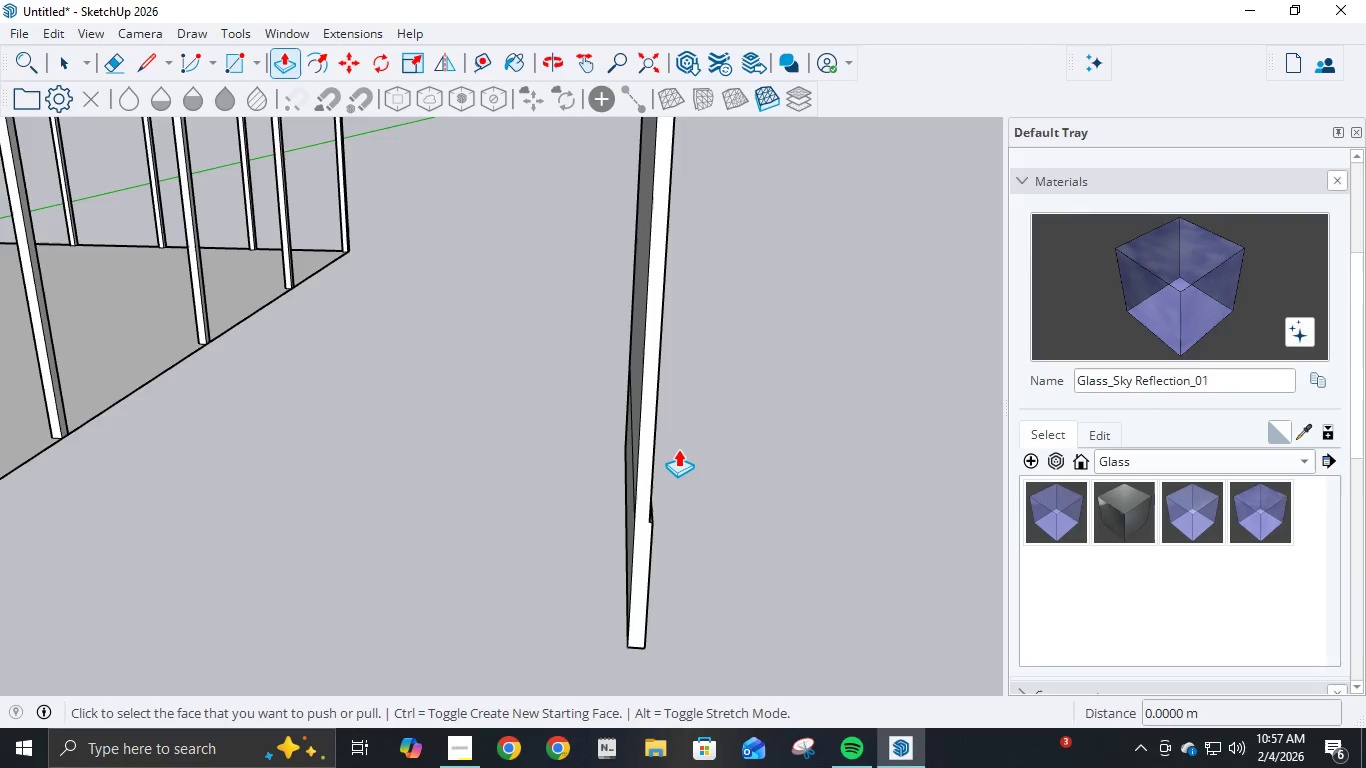 
key(Control+Y)
 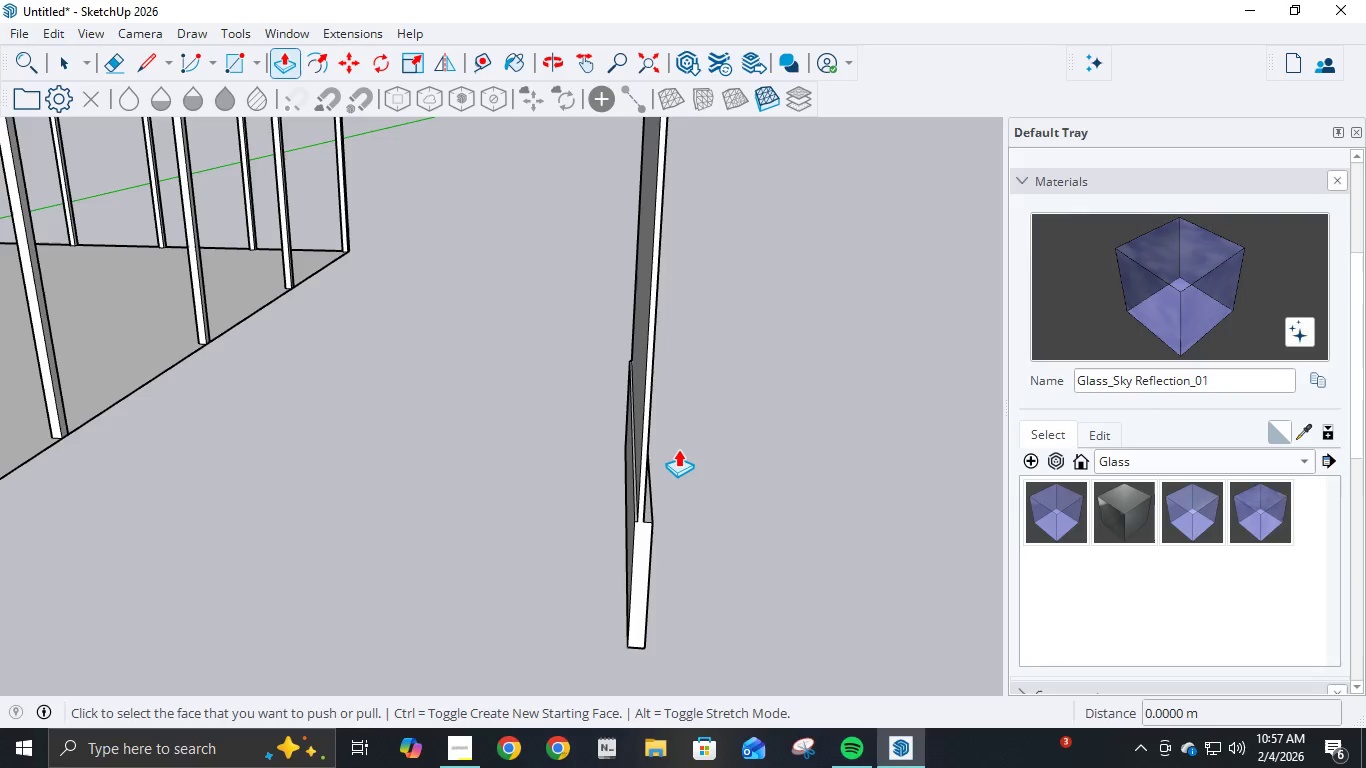 
key(Control+Y)
 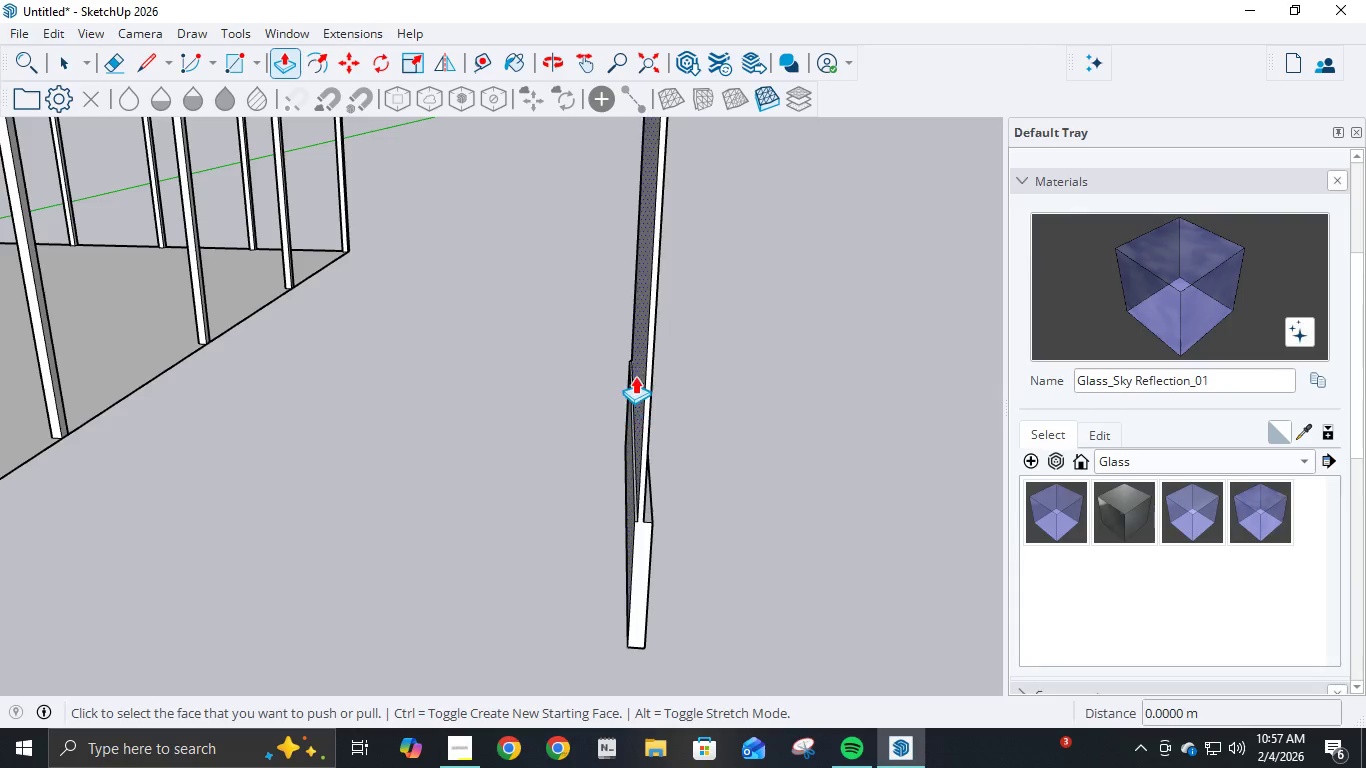 
left_click([635, 347])
 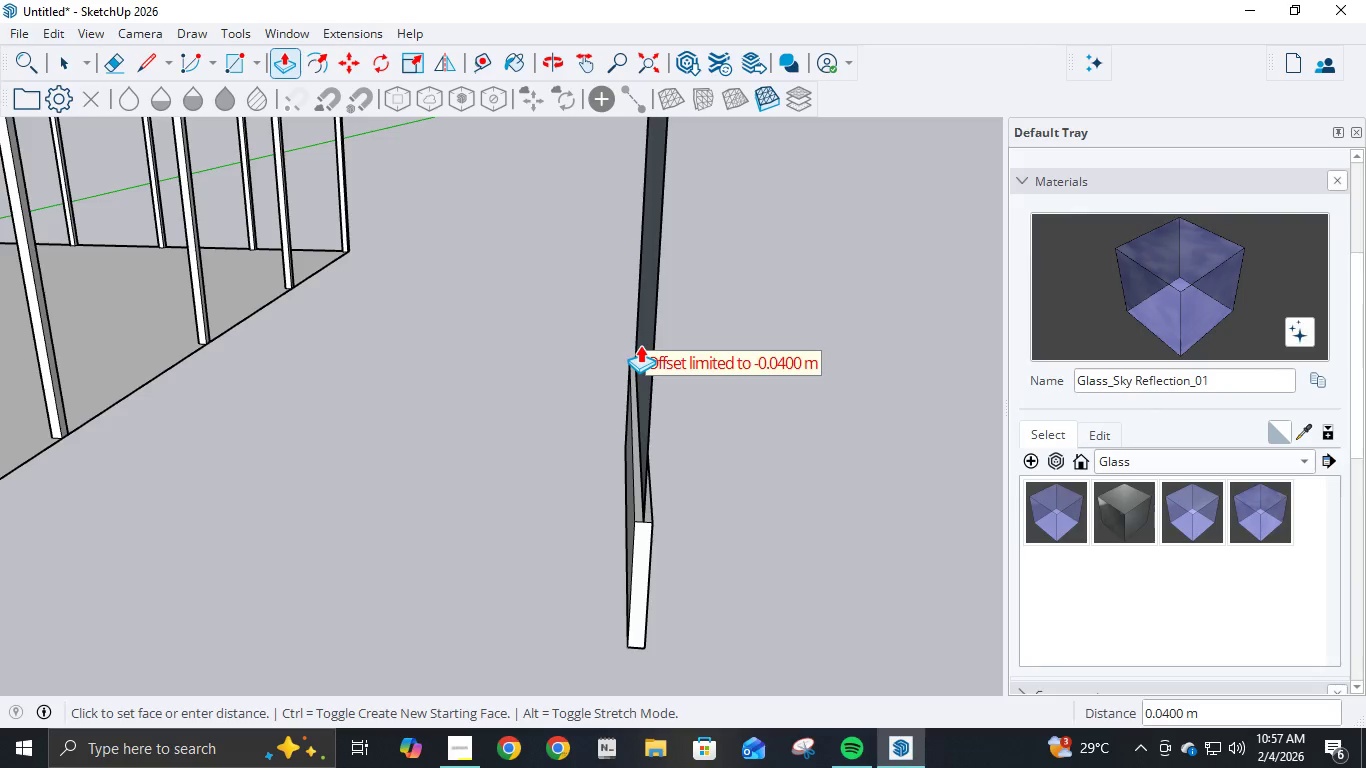 
left_click([640, 345])
 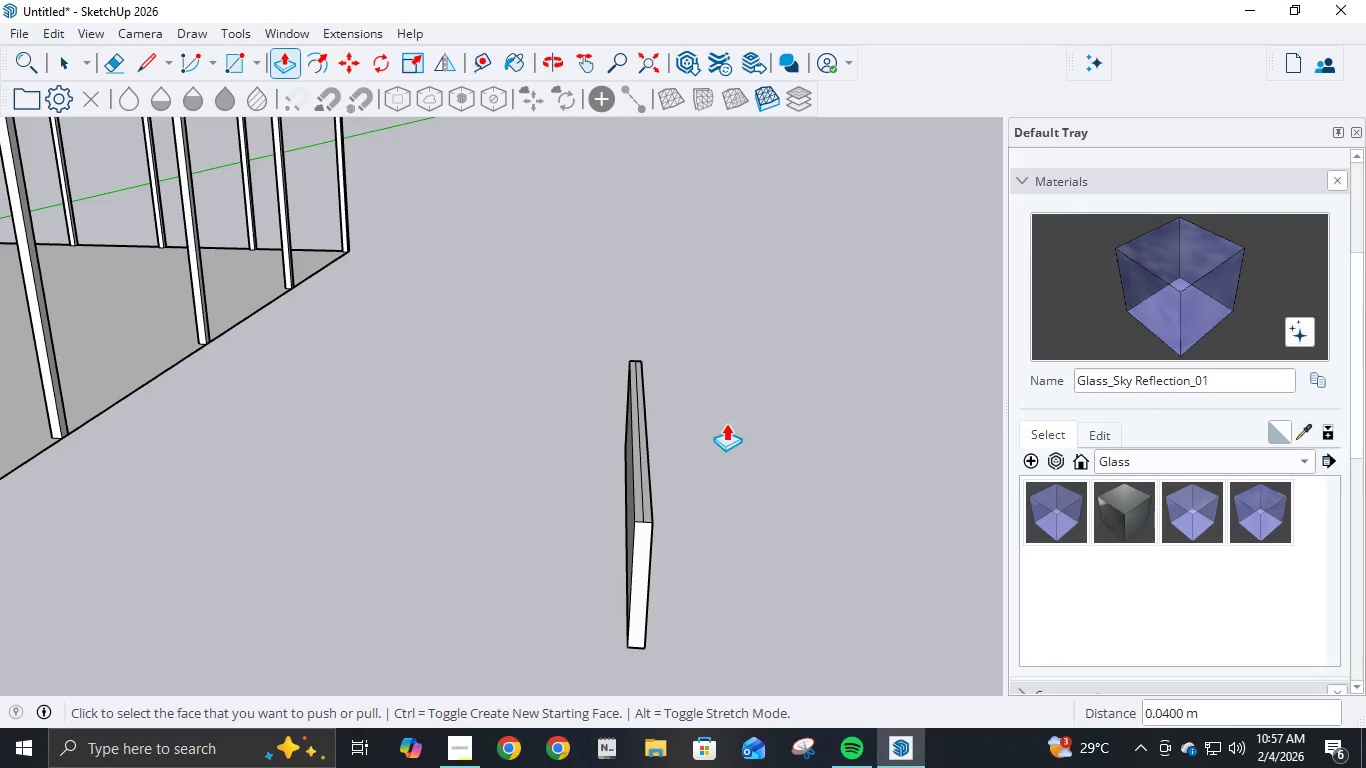 
key(Control+Z)
 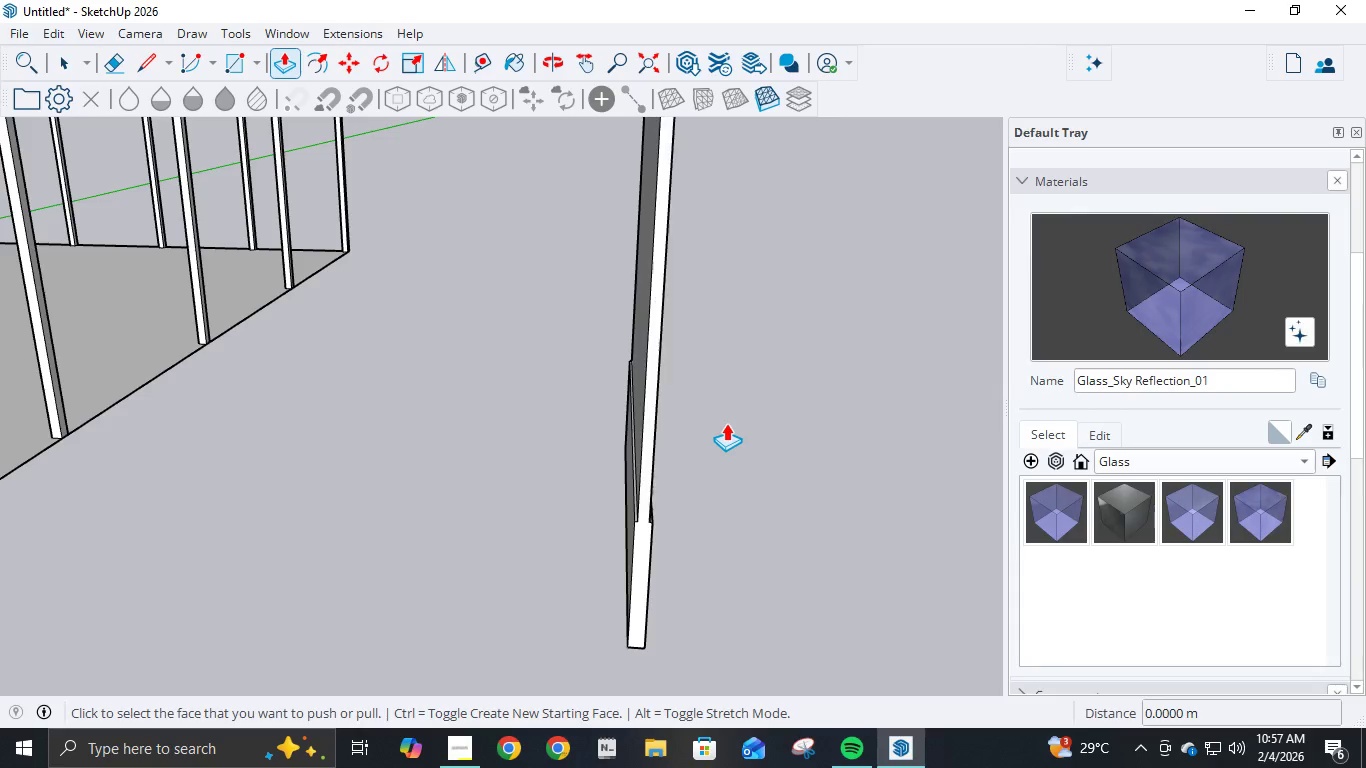 
key(Control+Z)
 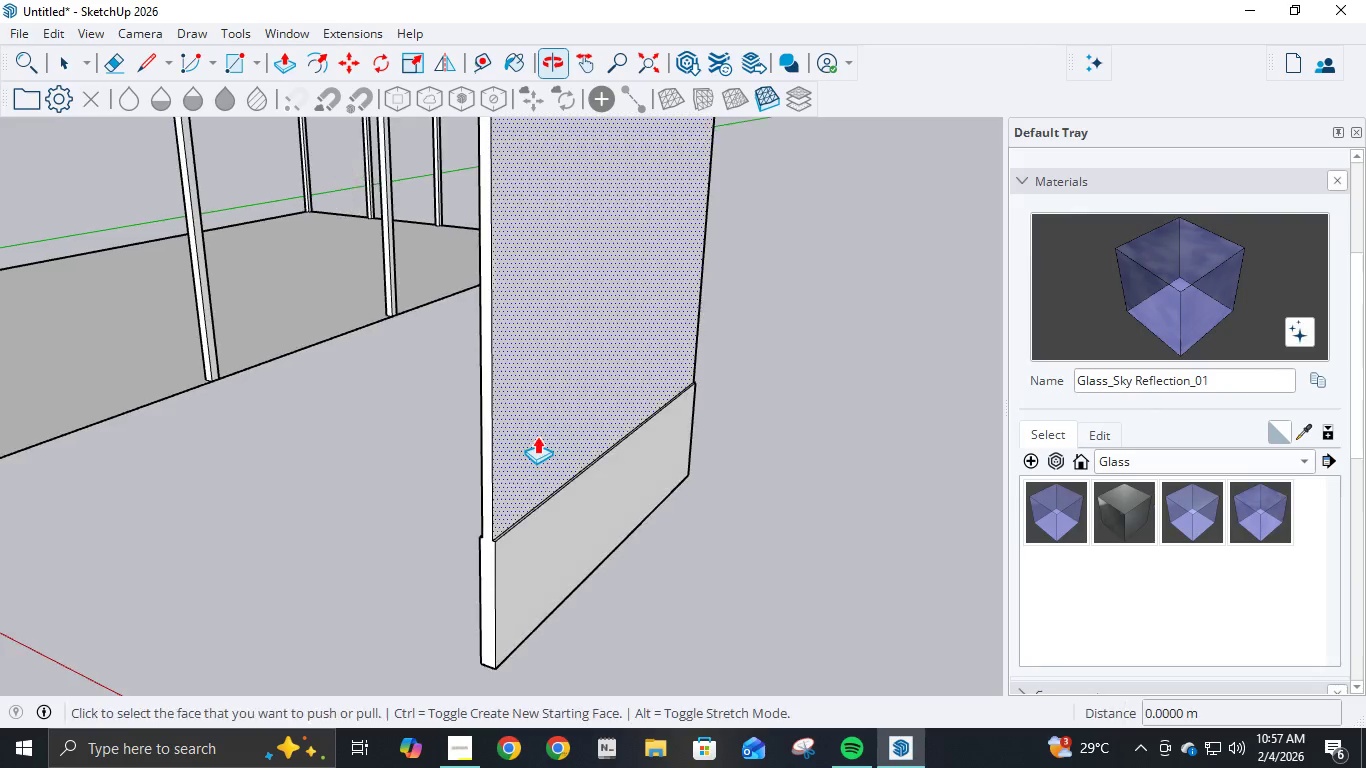 
left_click([554, 421])
 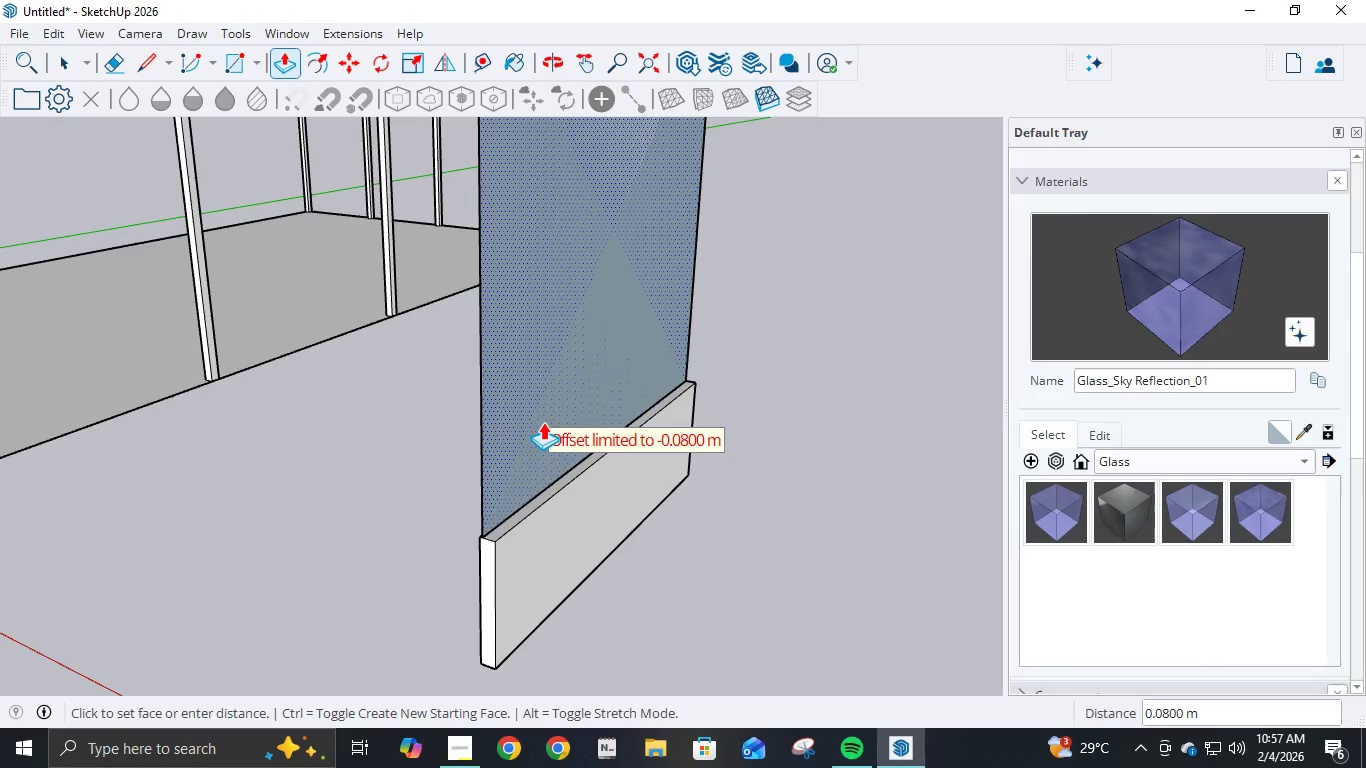 
key(NumpadDecimal)
 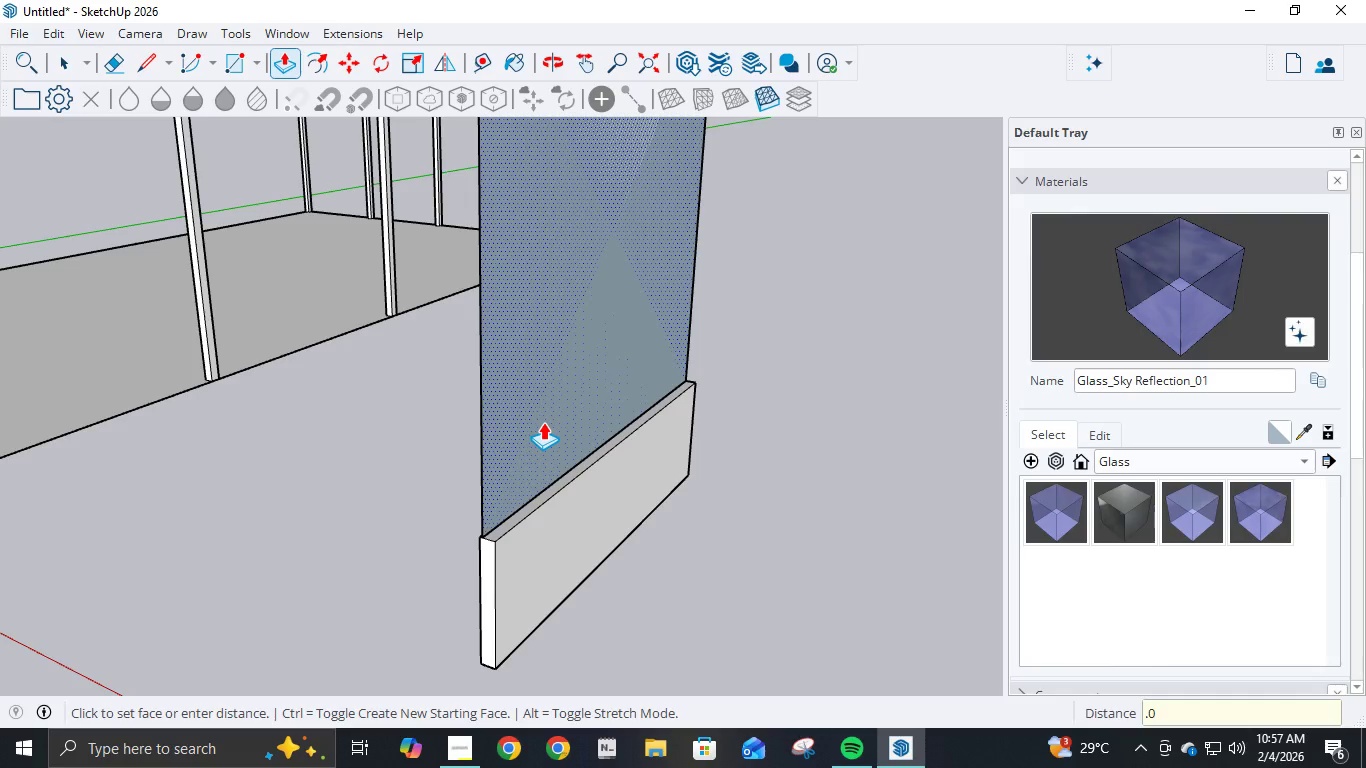 
key(Numpad0)
 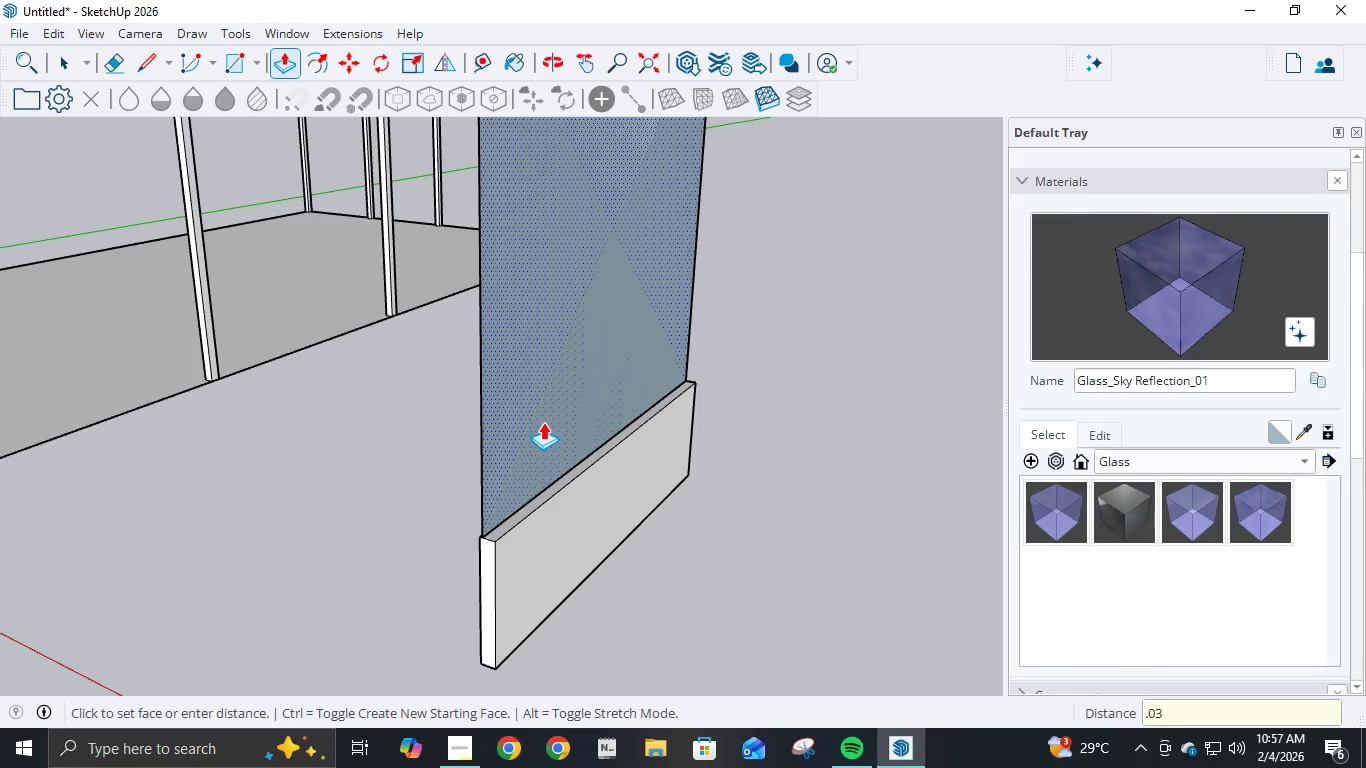 
key(Numpad3)
 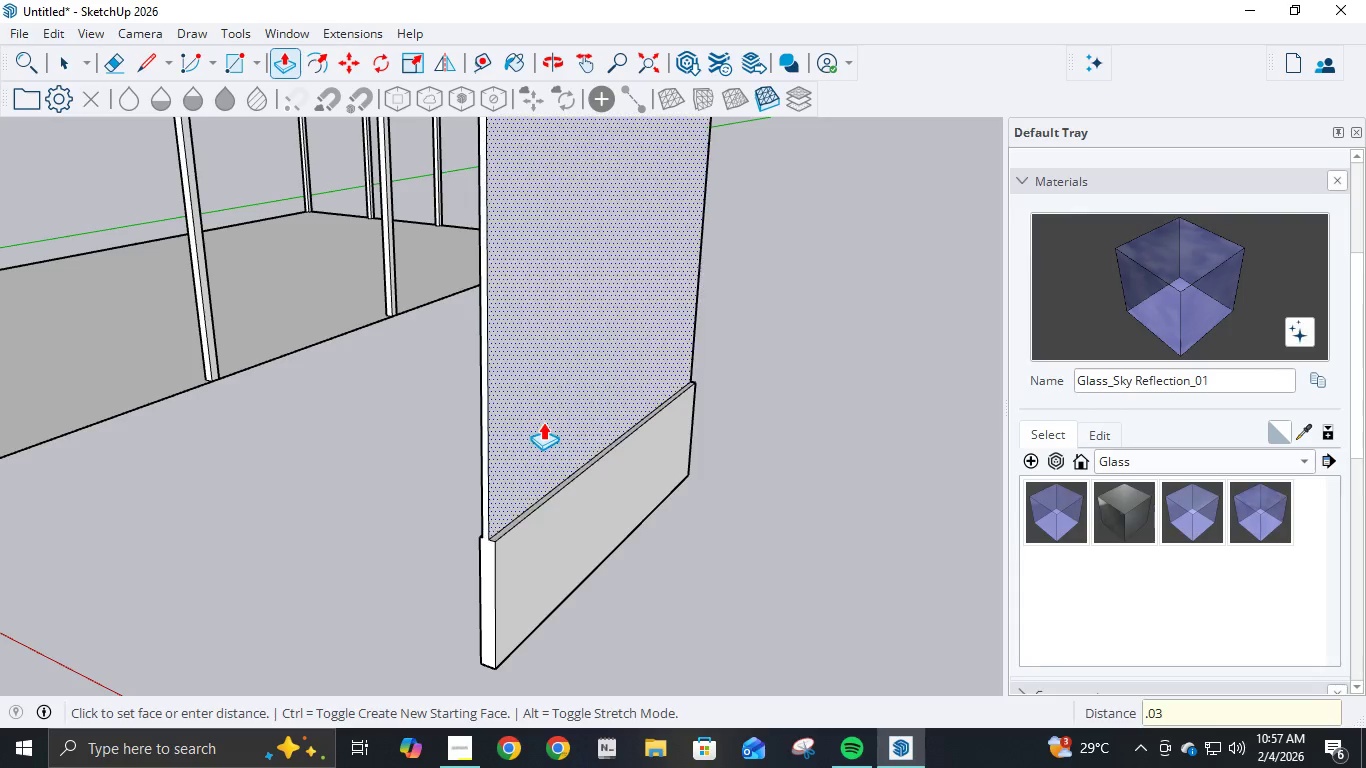 
key(NumpadEnter)
 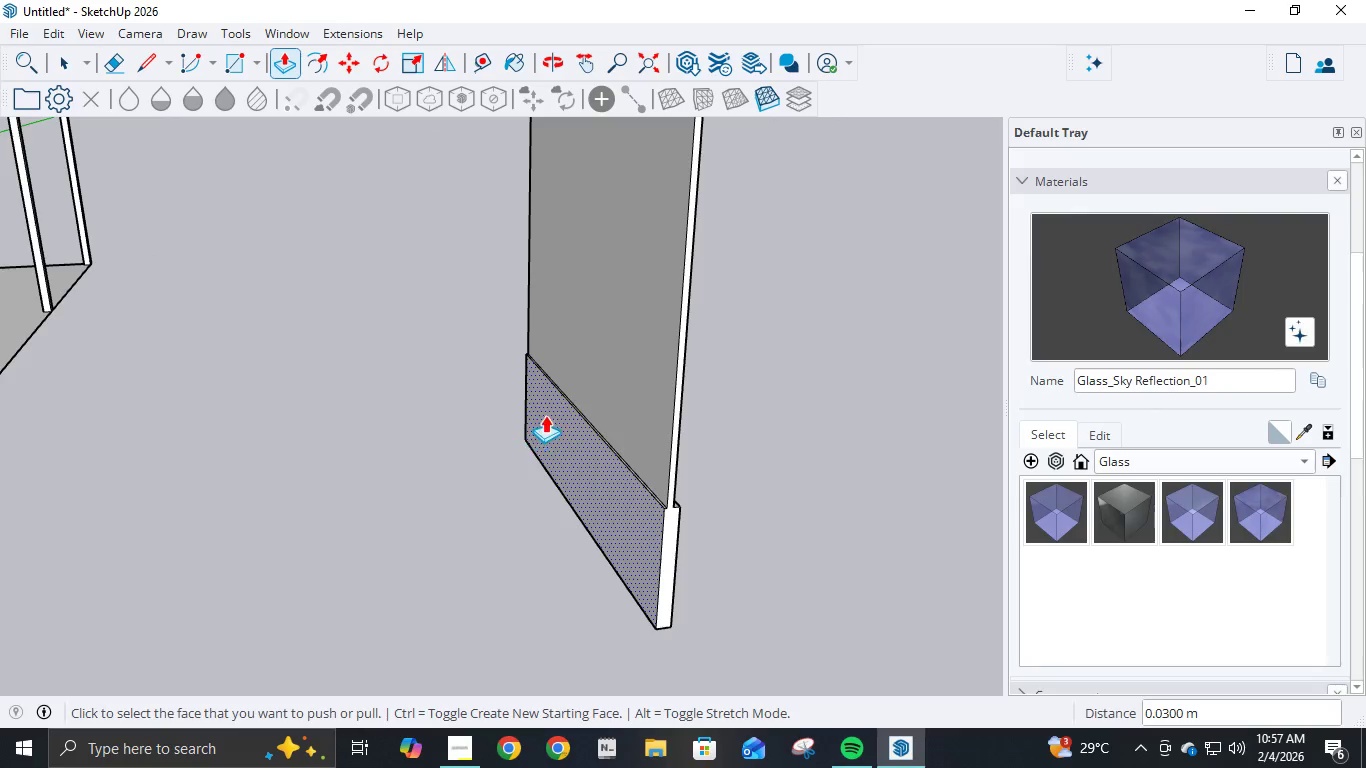 
left_click([600, 333])
 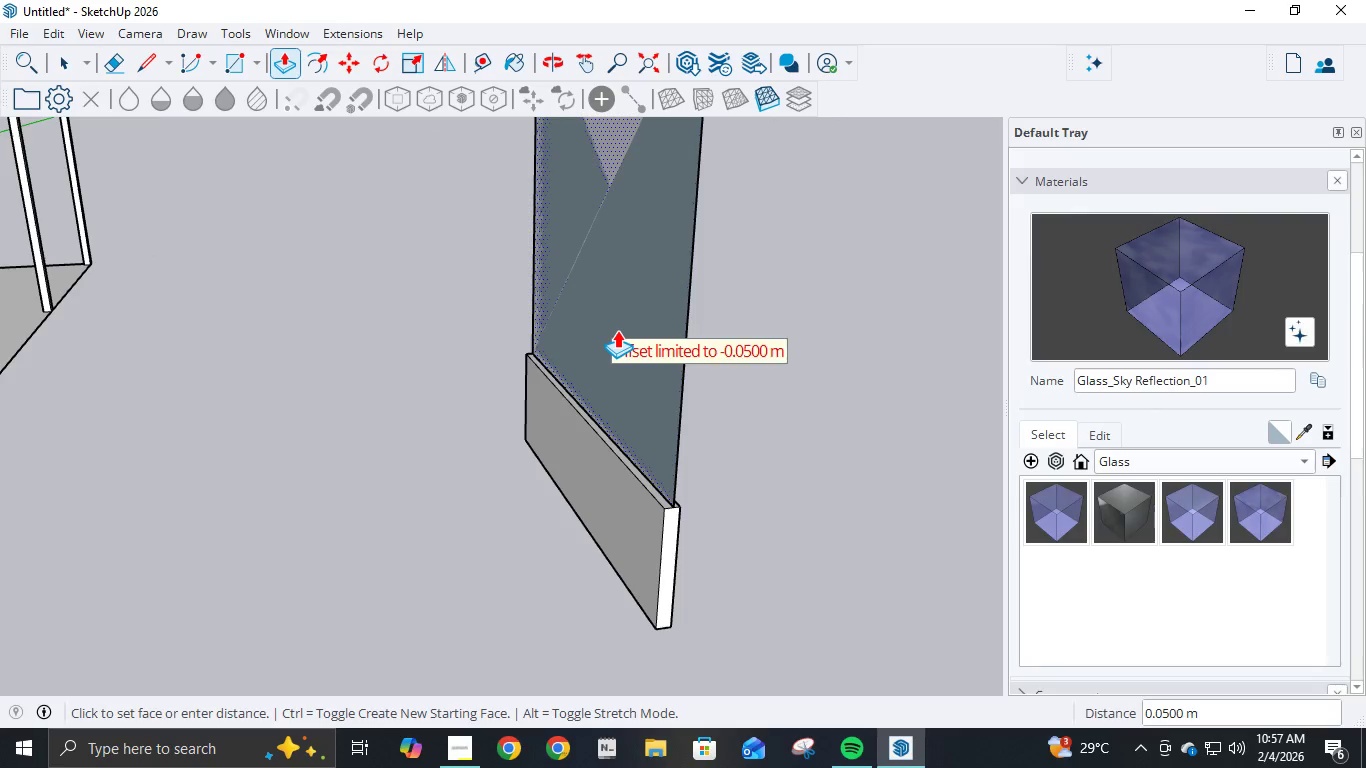 
key(NumpadDecimal)
 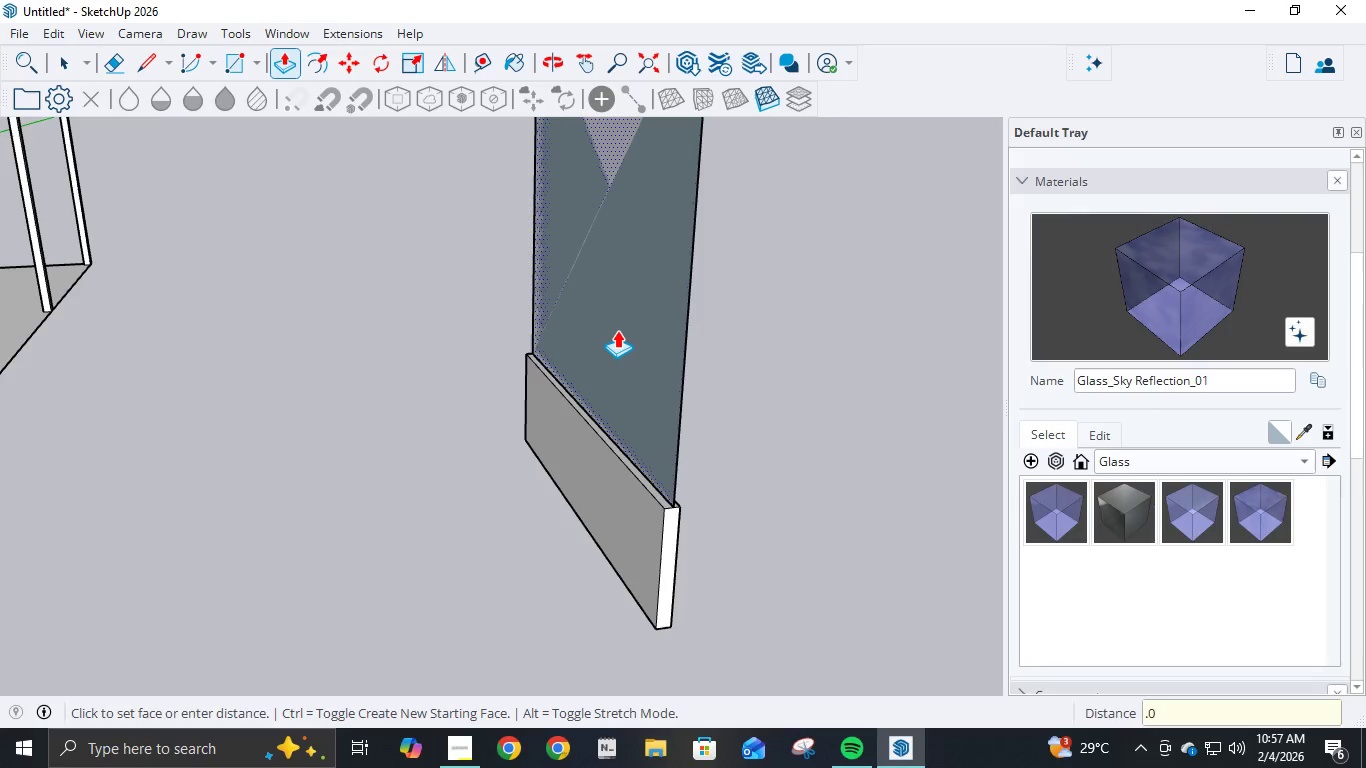 
key(Numpad0)
 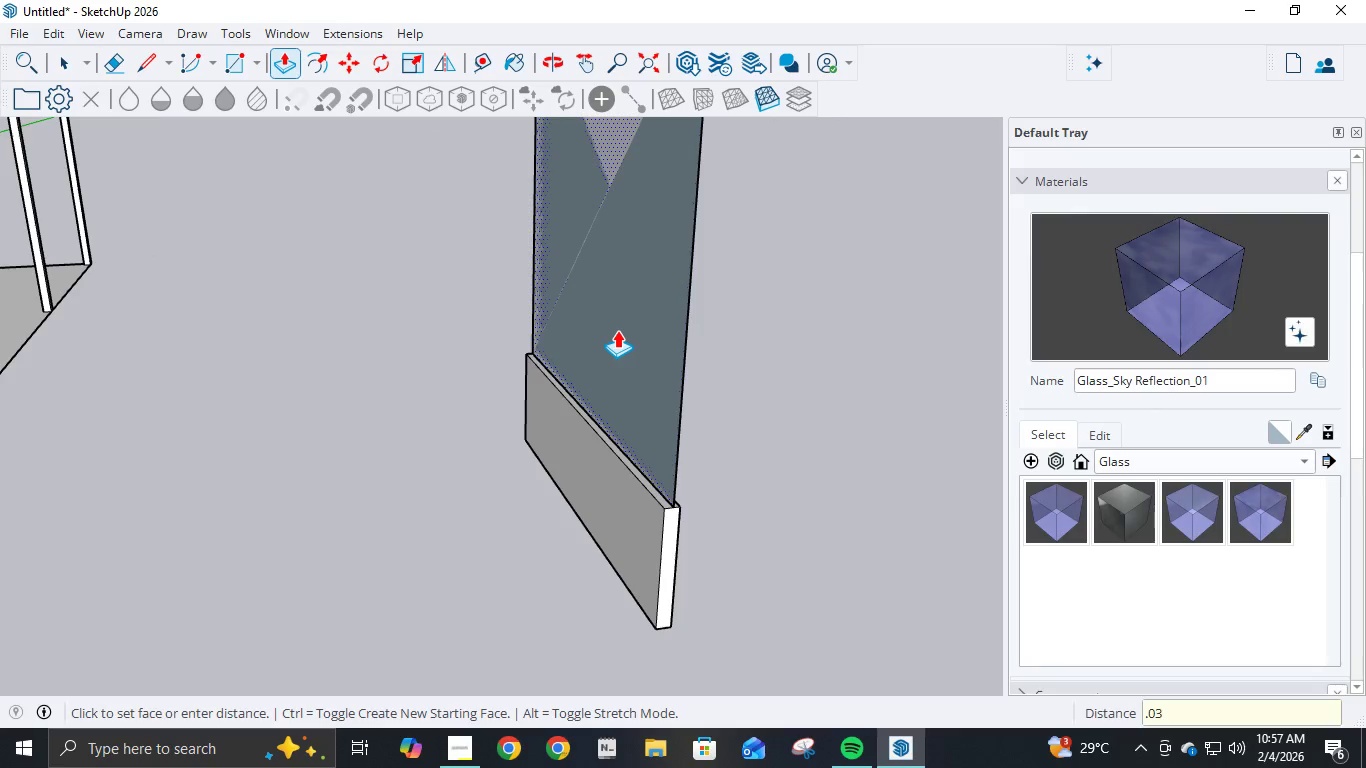 
key(Numpad3)
 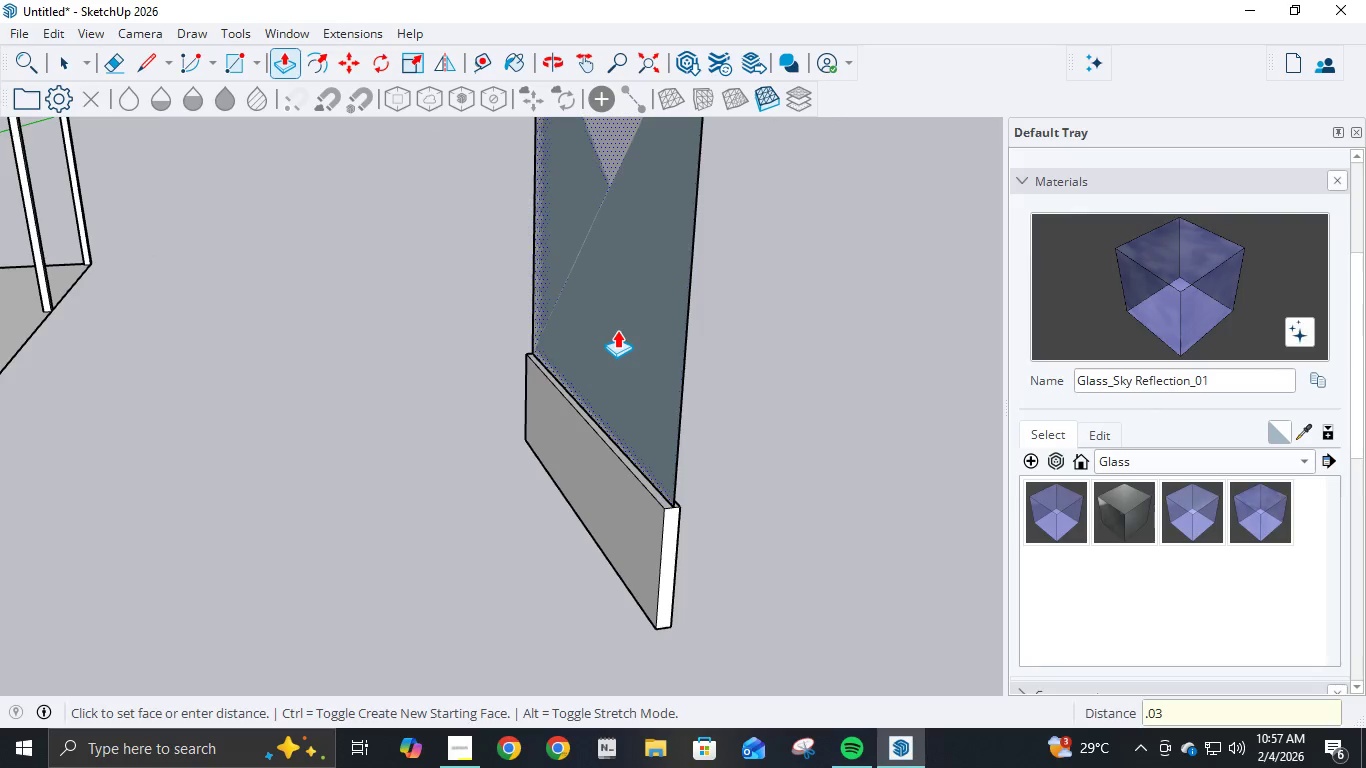 
key(NumpadEnter)
 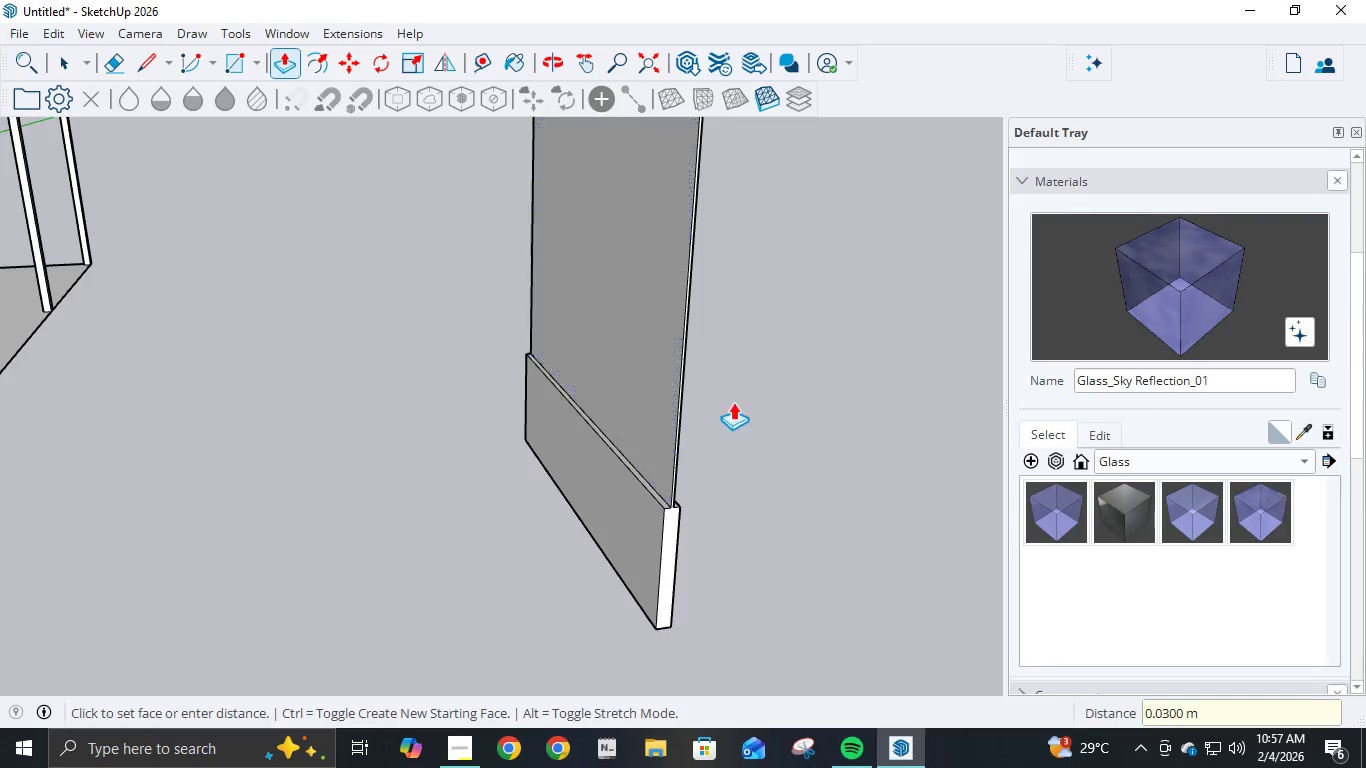 
scroll: coordinate [758, 409], scroll_direction: down, amount: 5.0
 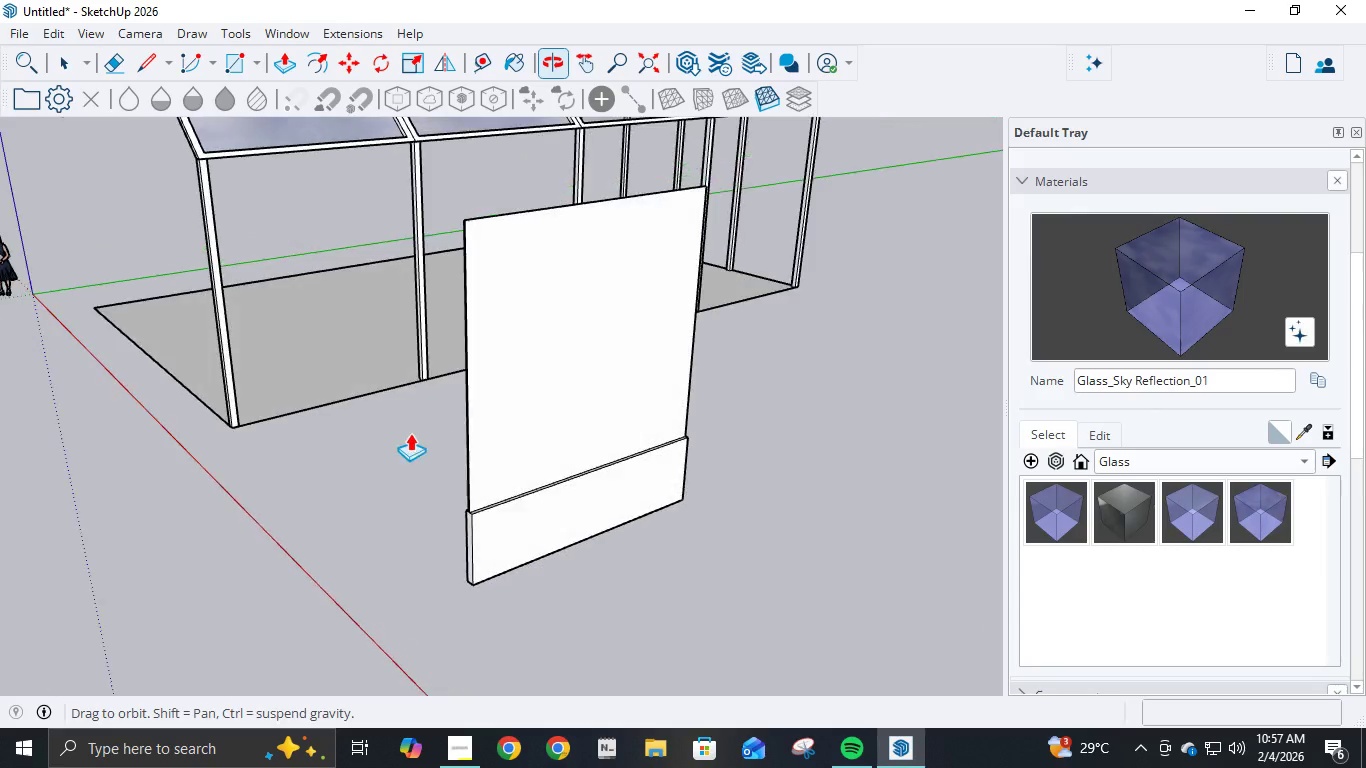 
left_click([144, 62])
 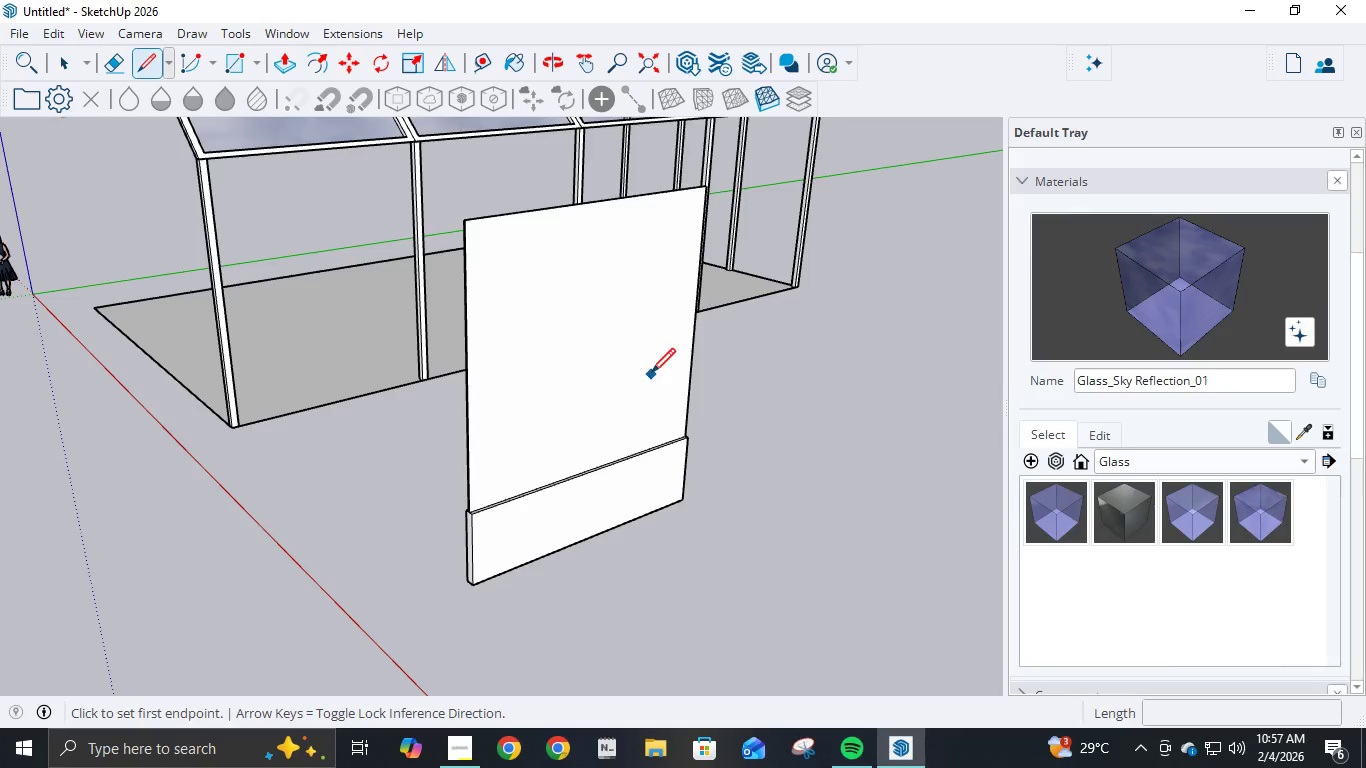 
scroll: coordinate [651, 375], scroll_direction: down, amount: 10.0
 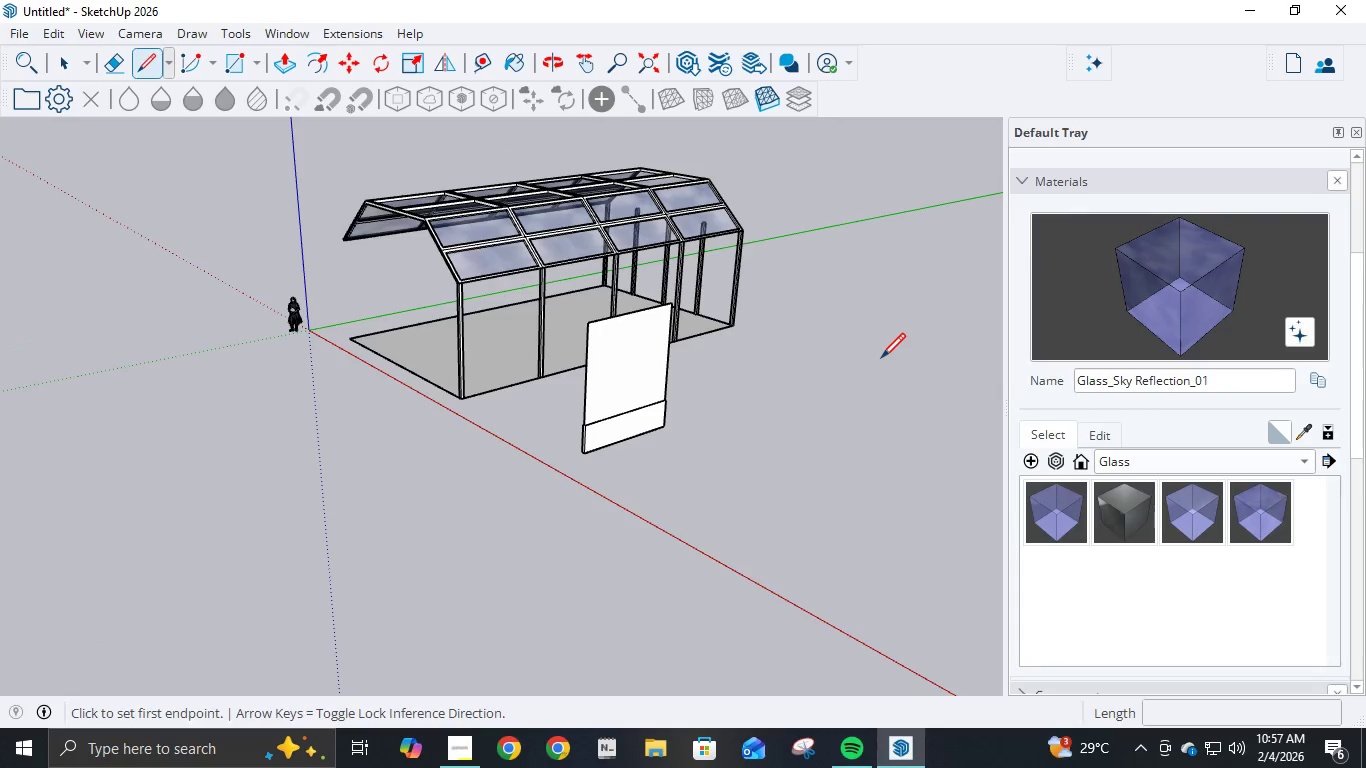 
wait(8.36)
 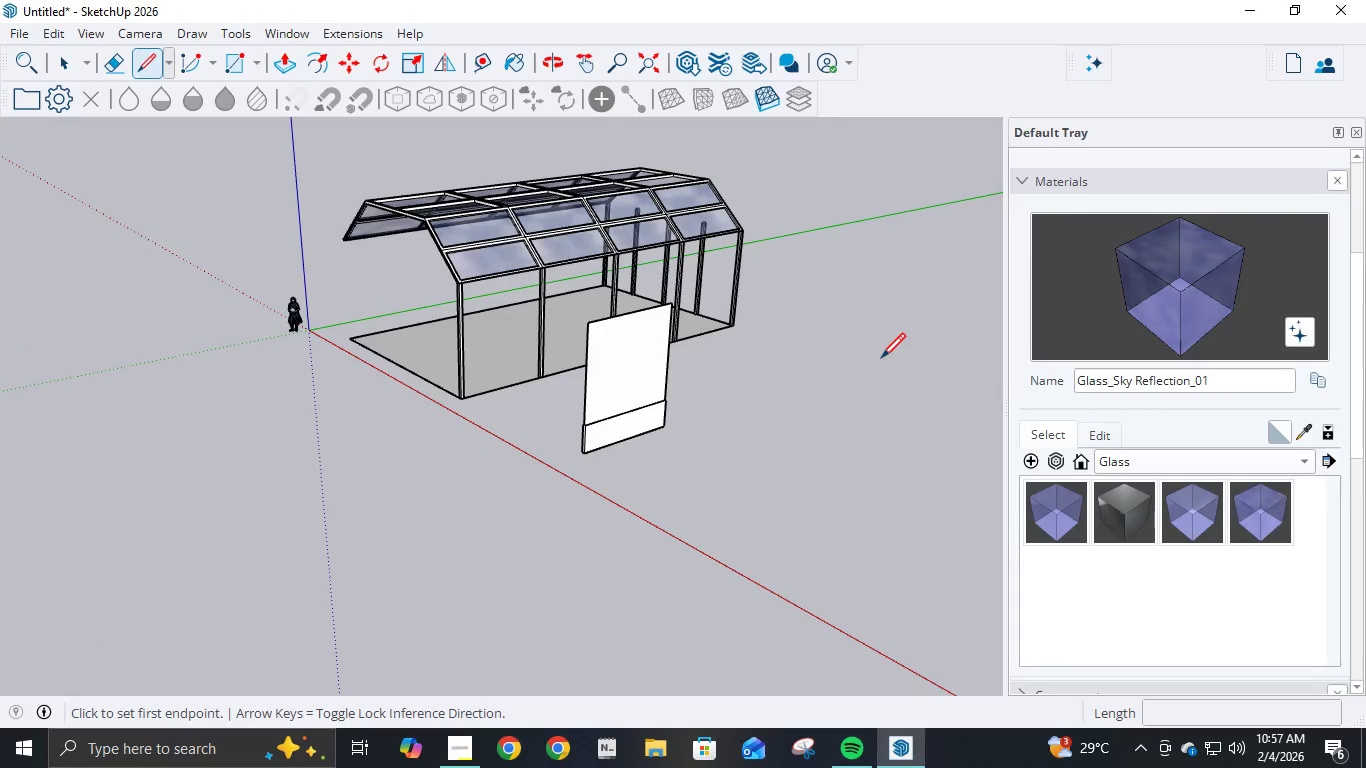 
scroll: coordinate [707, 345], scroll_direction: up, amount: 7.0
 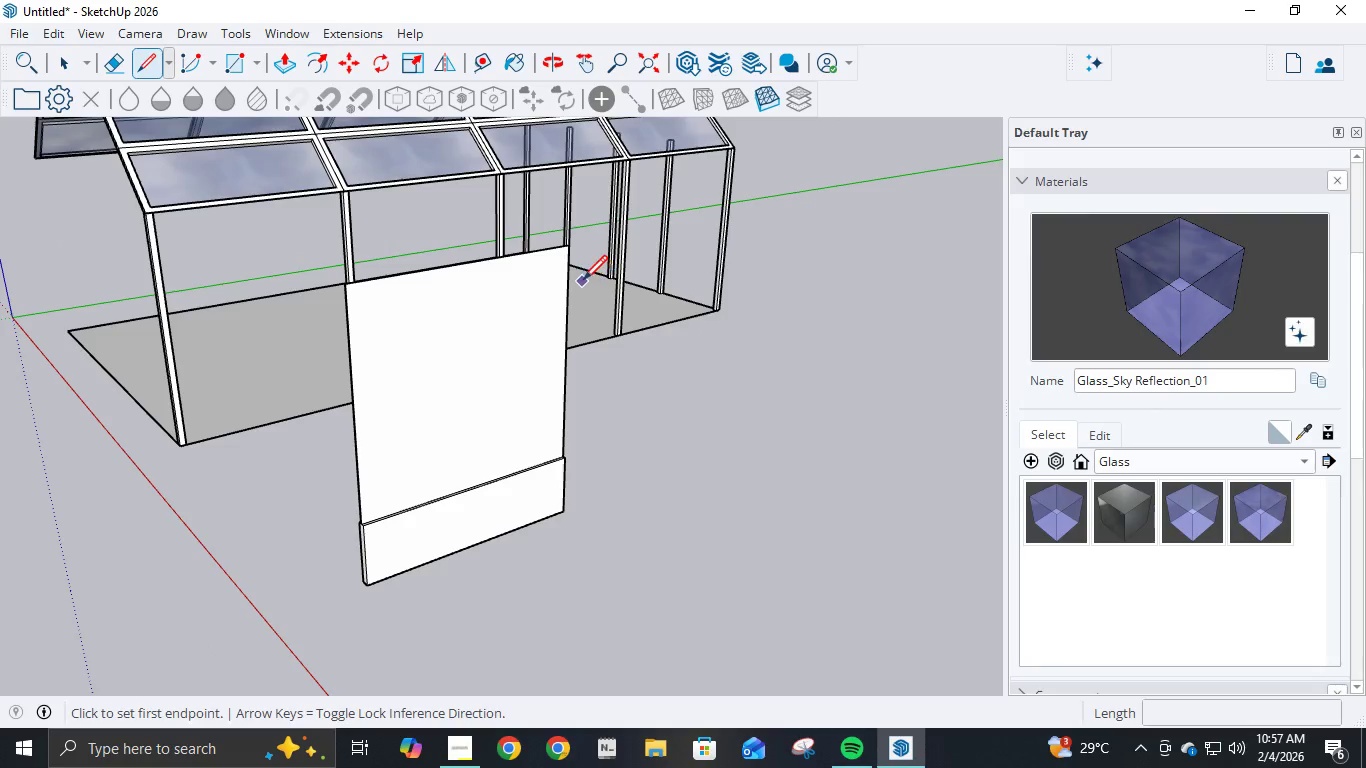 
scroll: coordinate [583, 282], scroll_direction: none, amount: 0.0
 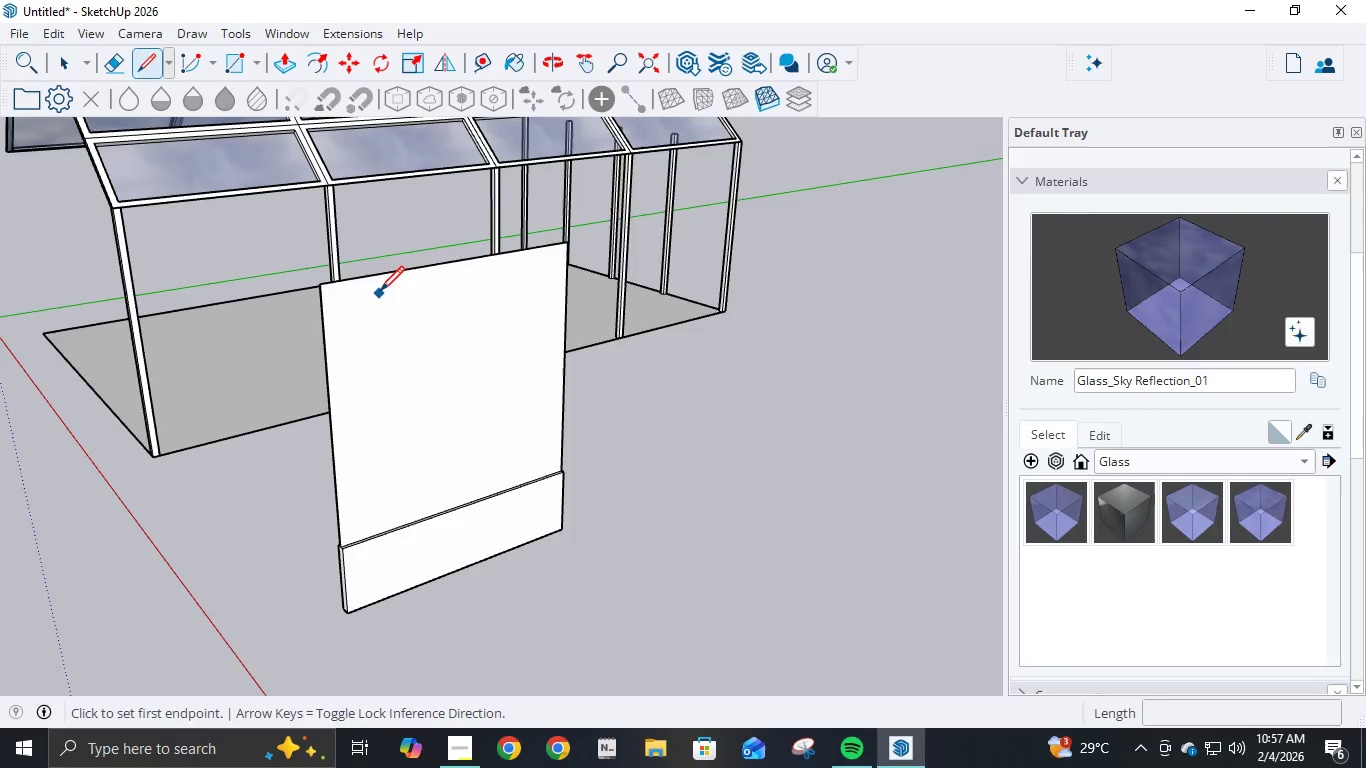 
scroll: coordinate [380, 293], scroll_direction: up, amount: 4.0
 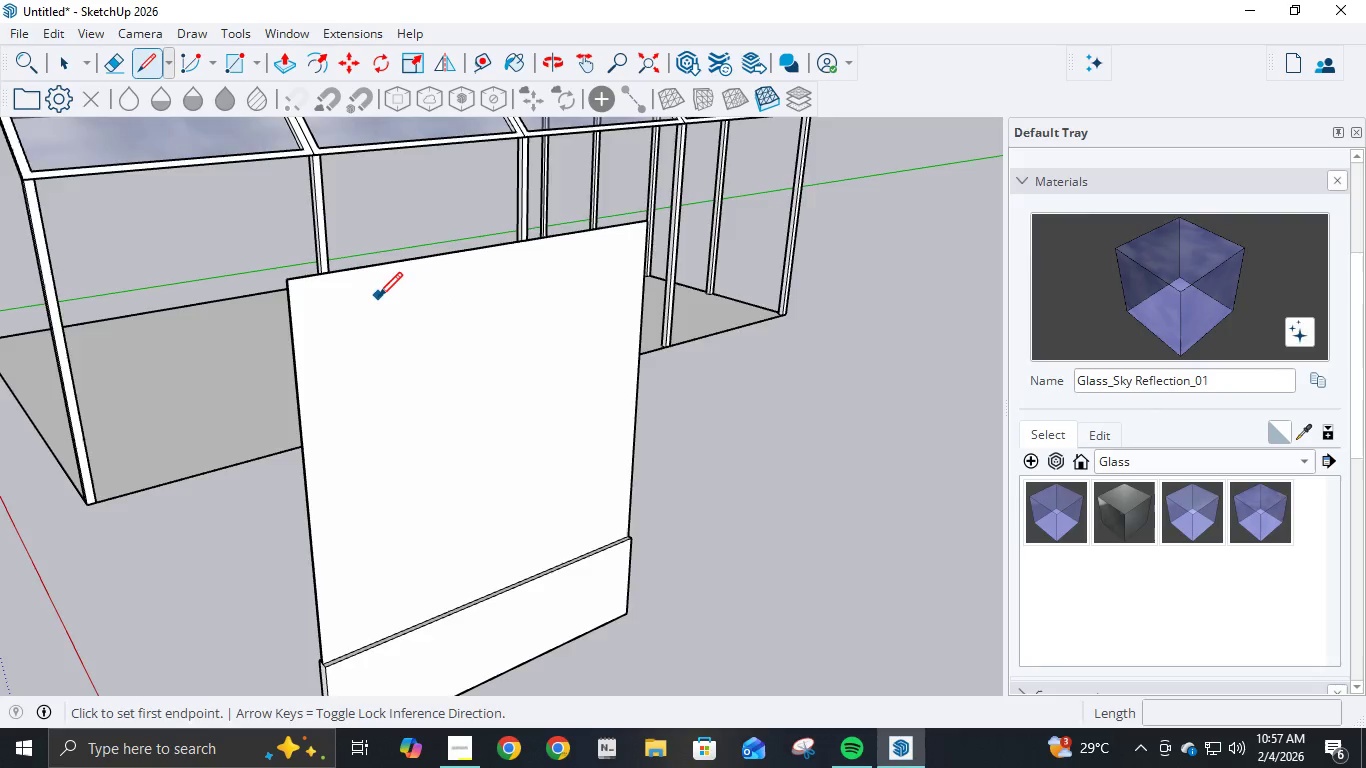 
scroll: coordinate [376, 309], scroll_direction: down, amount: 3.0
 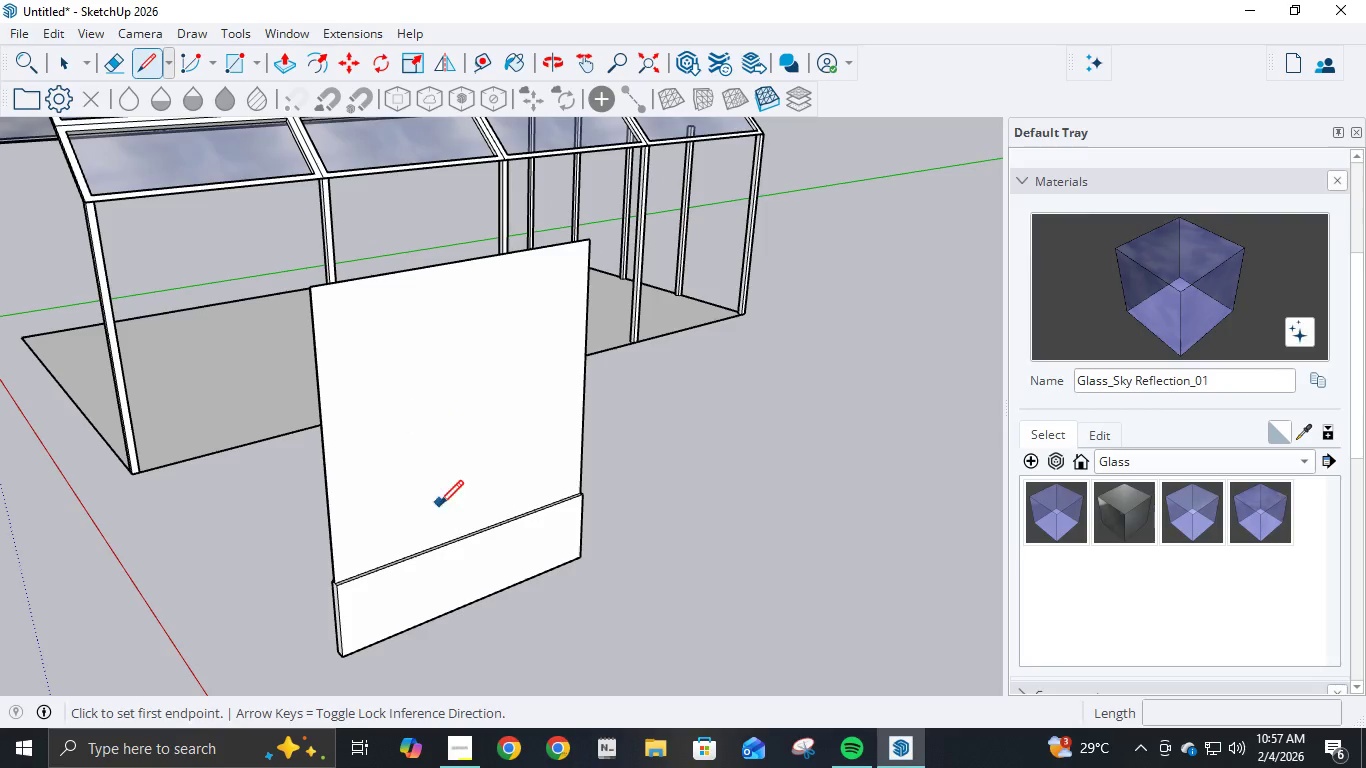 
scroll: coordinate [440, 526], scroll_direction: up, amount: 4.0
 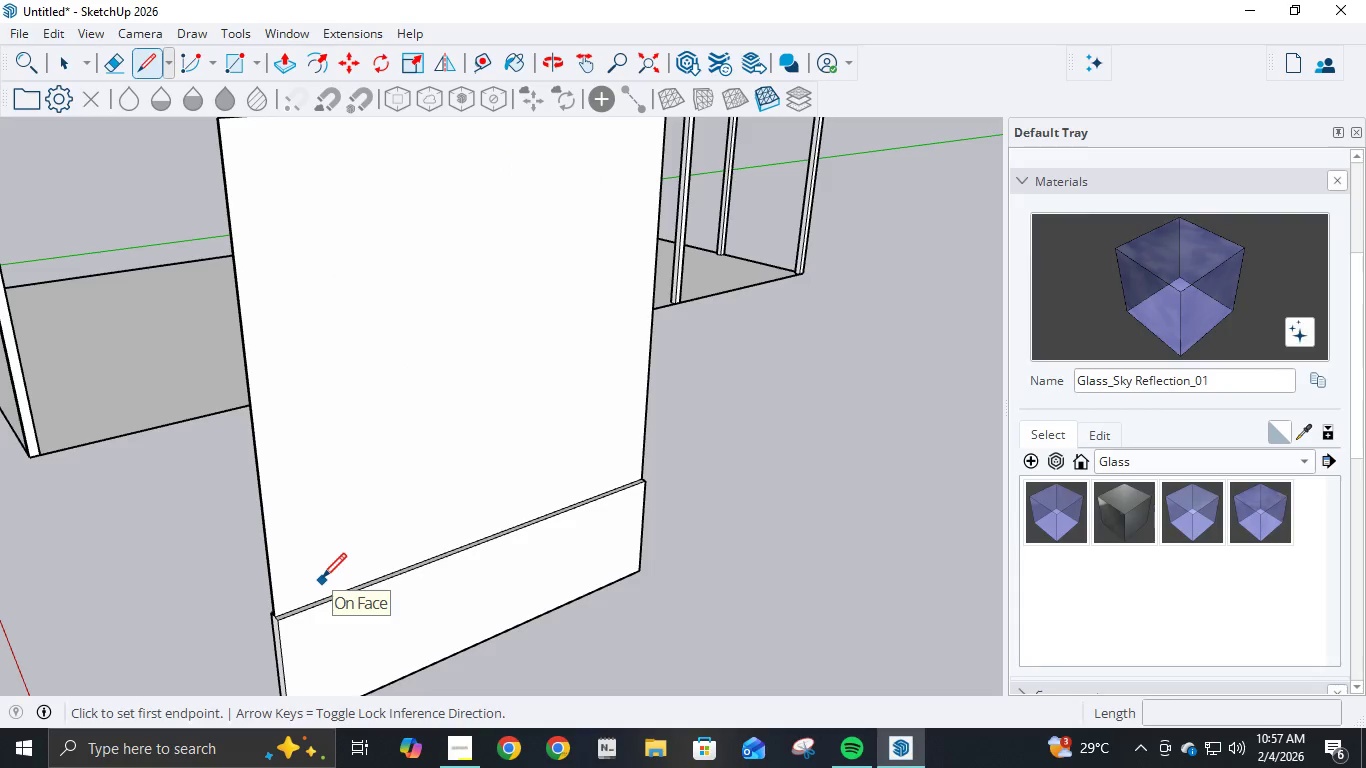 
scroll: coordinate [322, 580], scroll_direction: down, amount: 4.0
 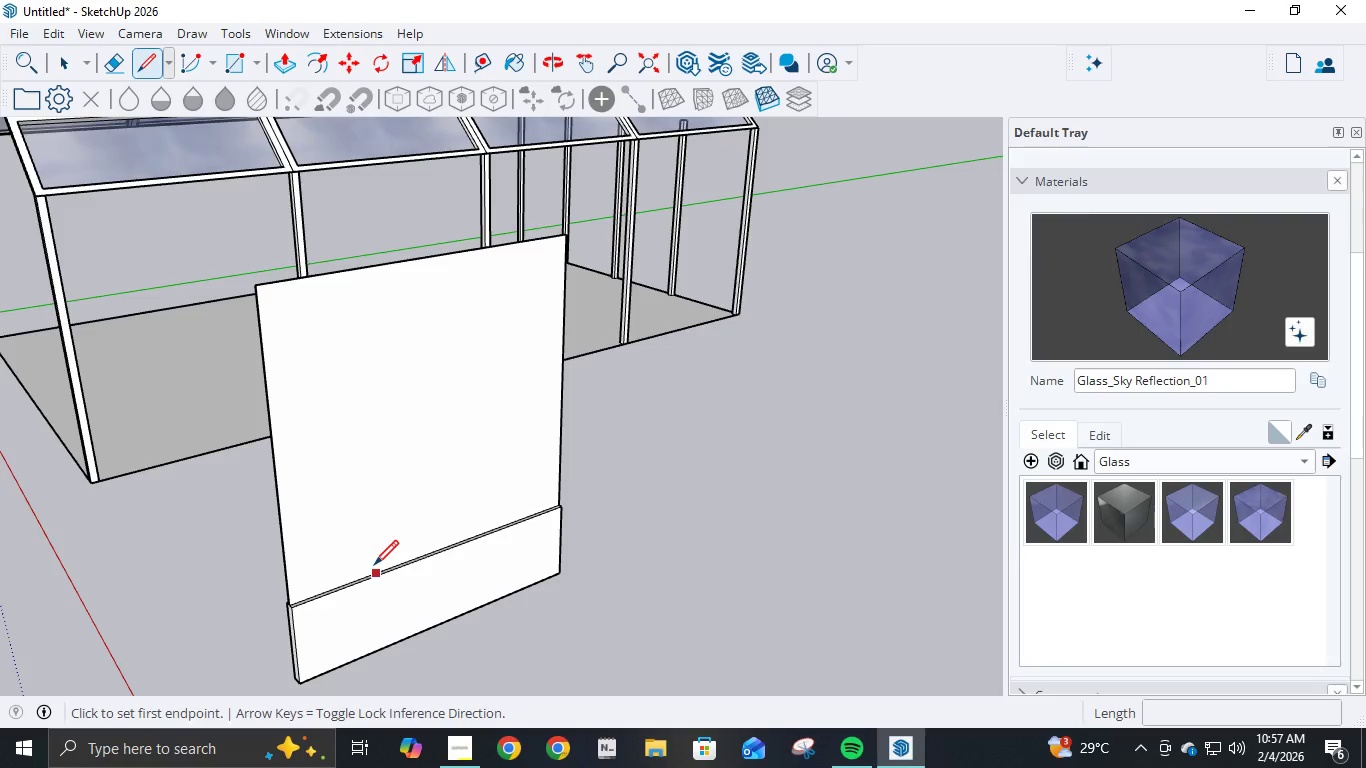 
mouse_move([398, 547])
 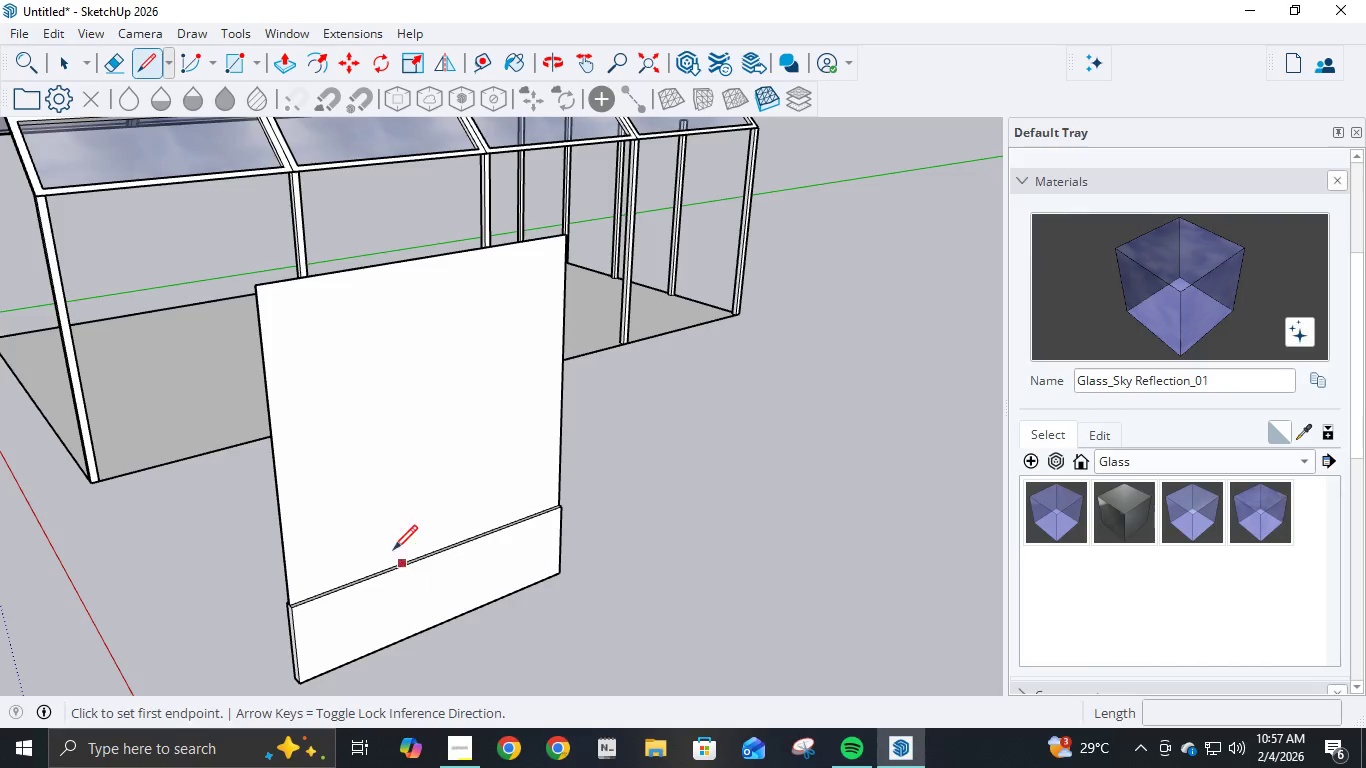 
scroll: coordinate [431, 566], scroll_direction: up, amount: 7.0
 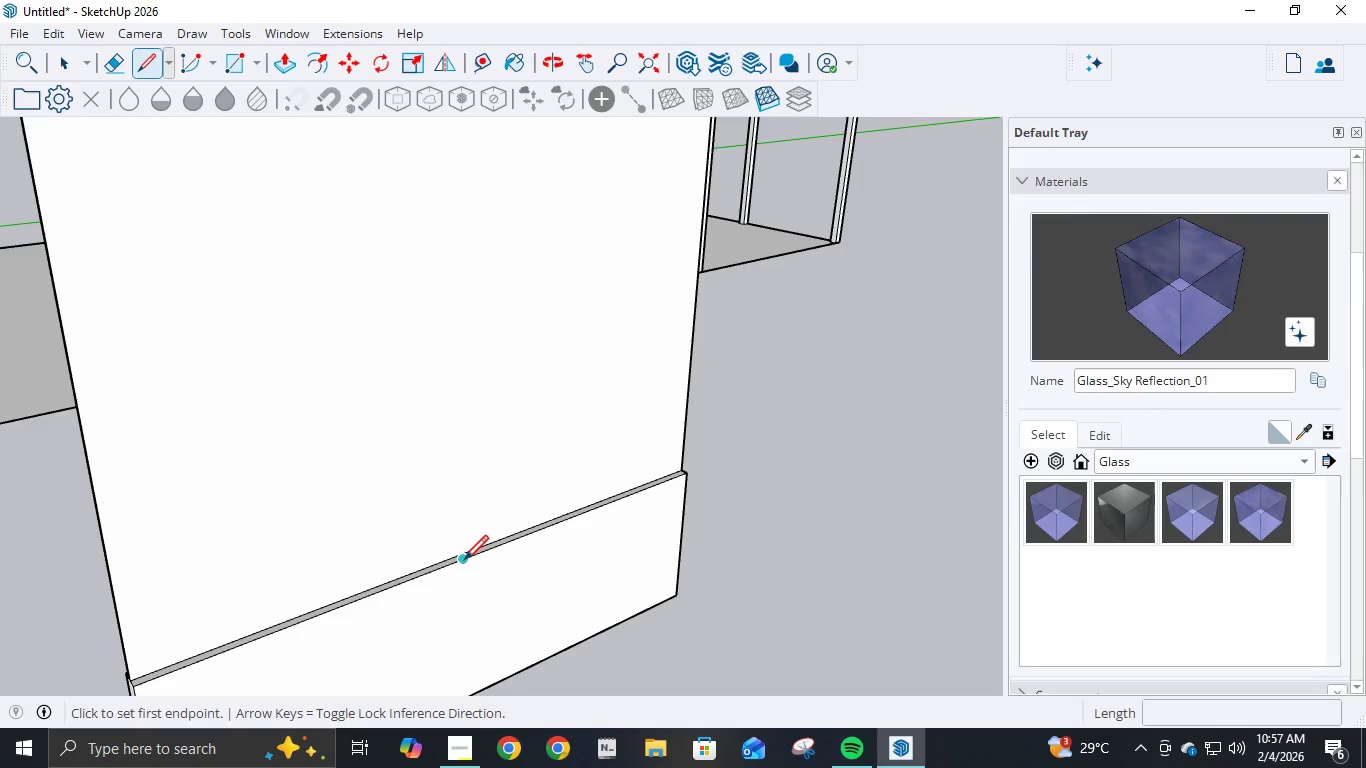 
left_click([464, 562])
 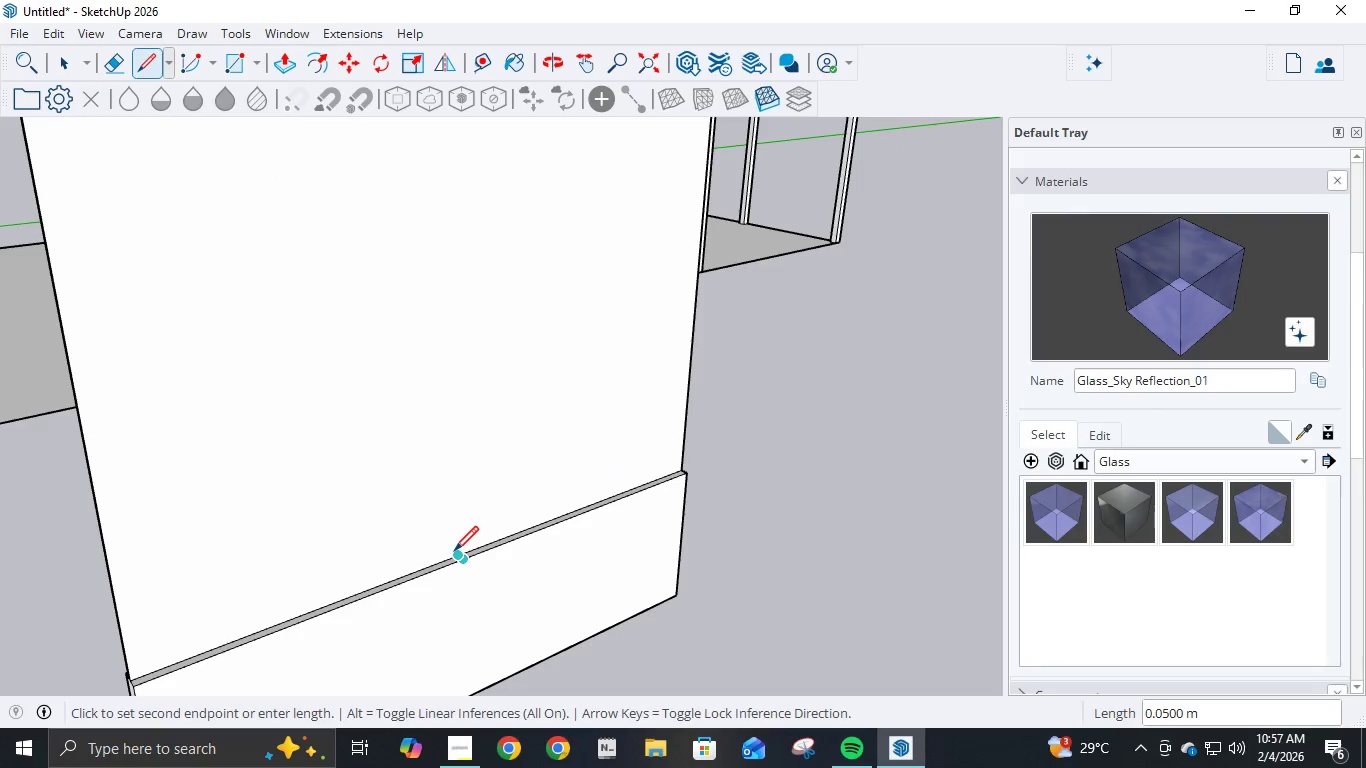 
left_click([454, 553])
 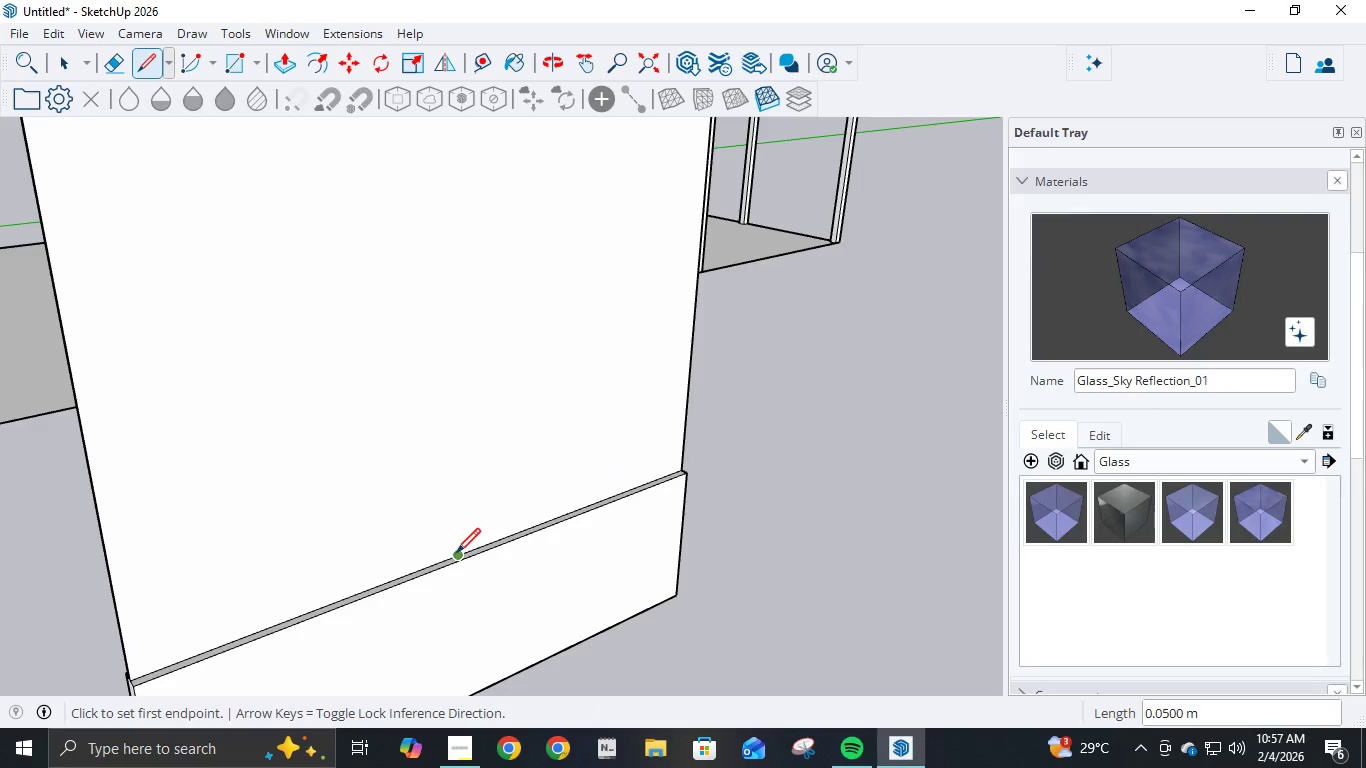 
left_click([456, 555])
 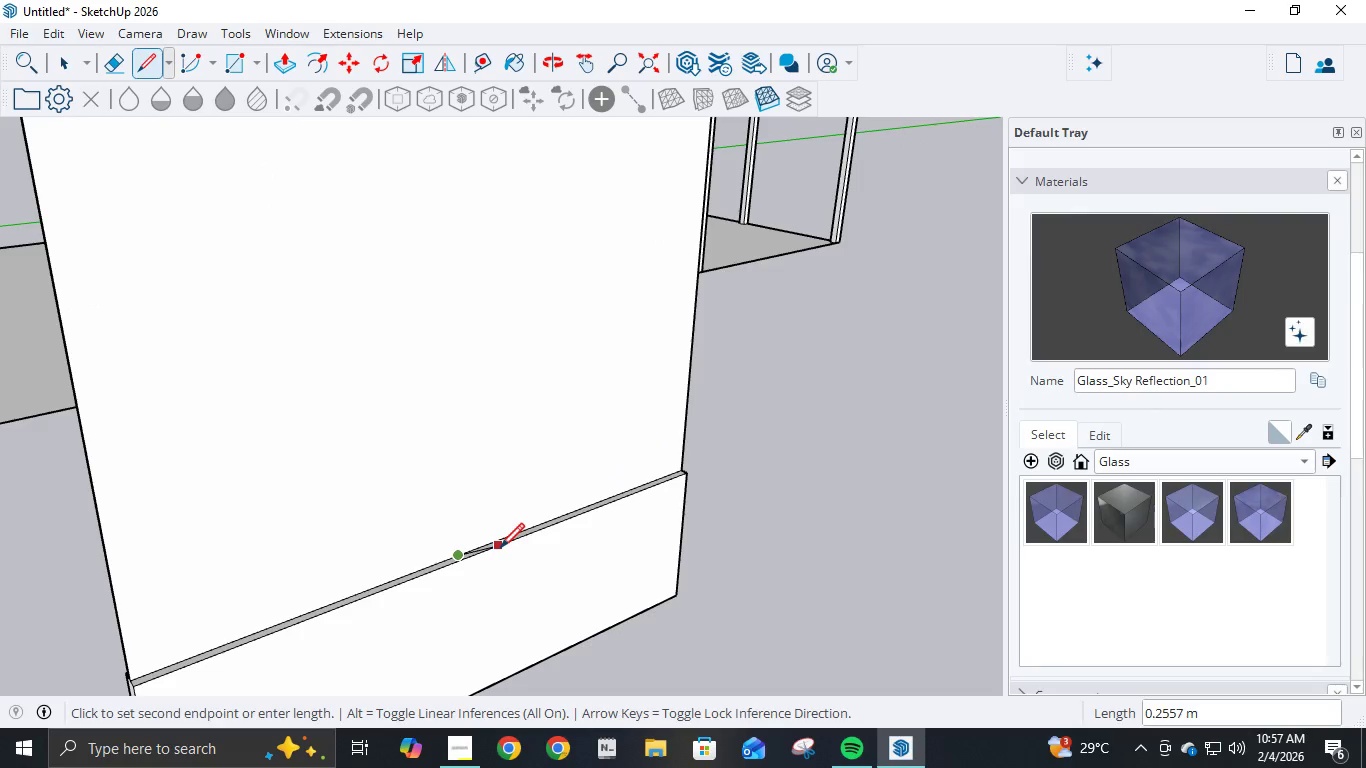 
key(Escape)
 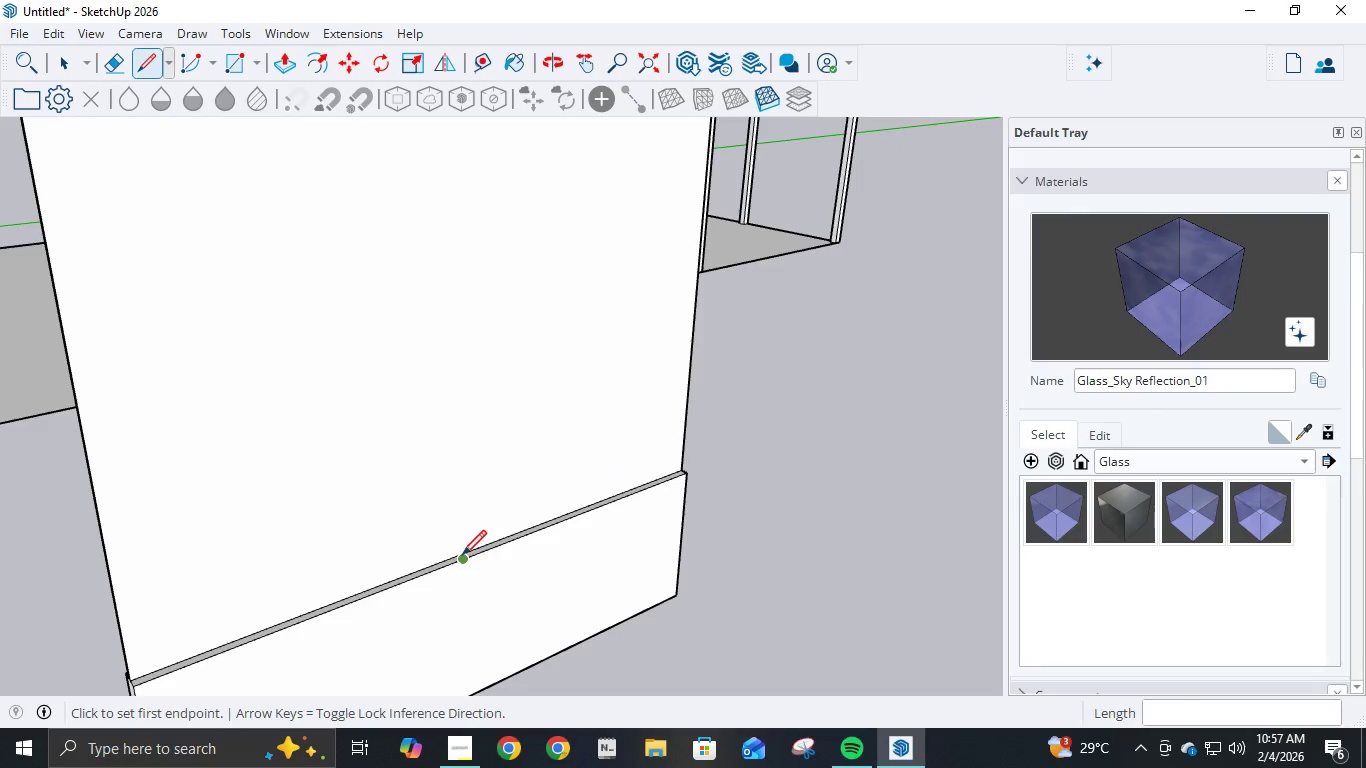 
left_click([462, 557])
 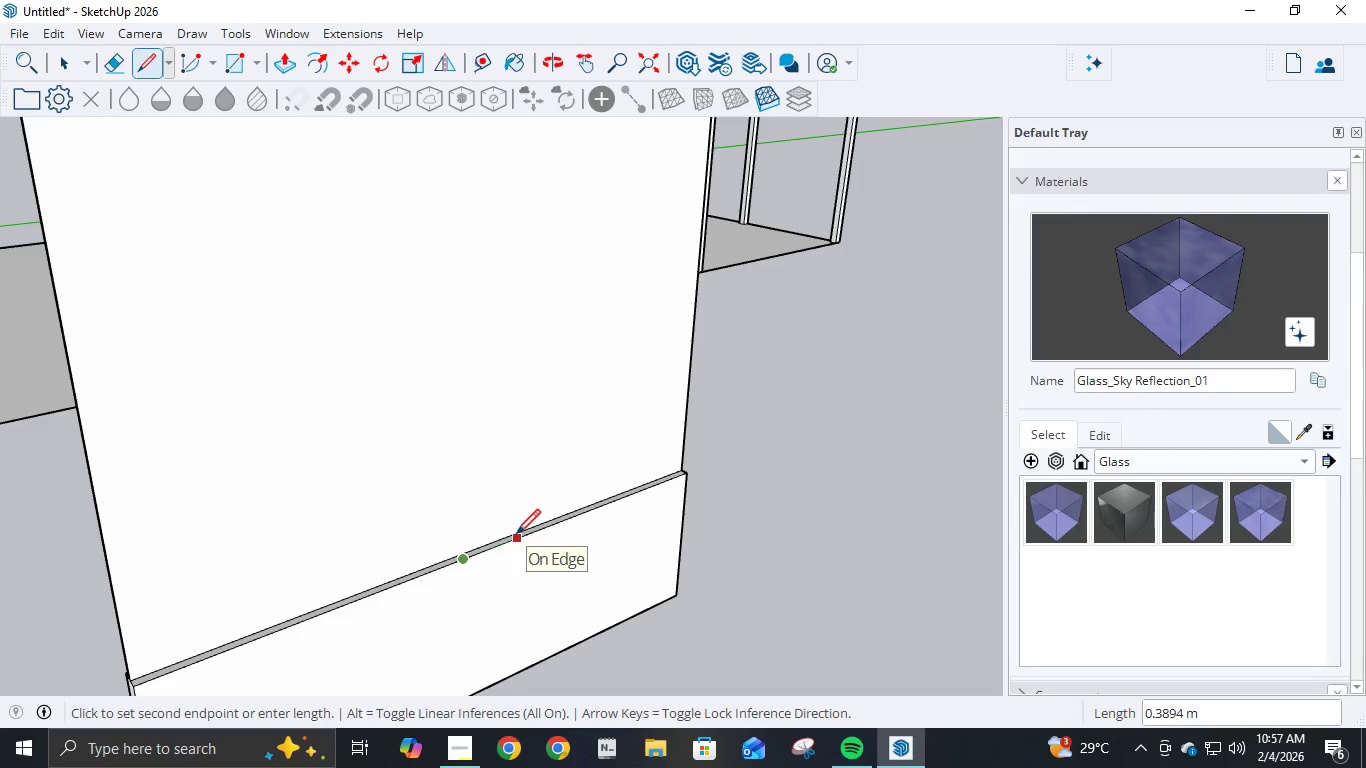 
key(NumpadDecimal)
 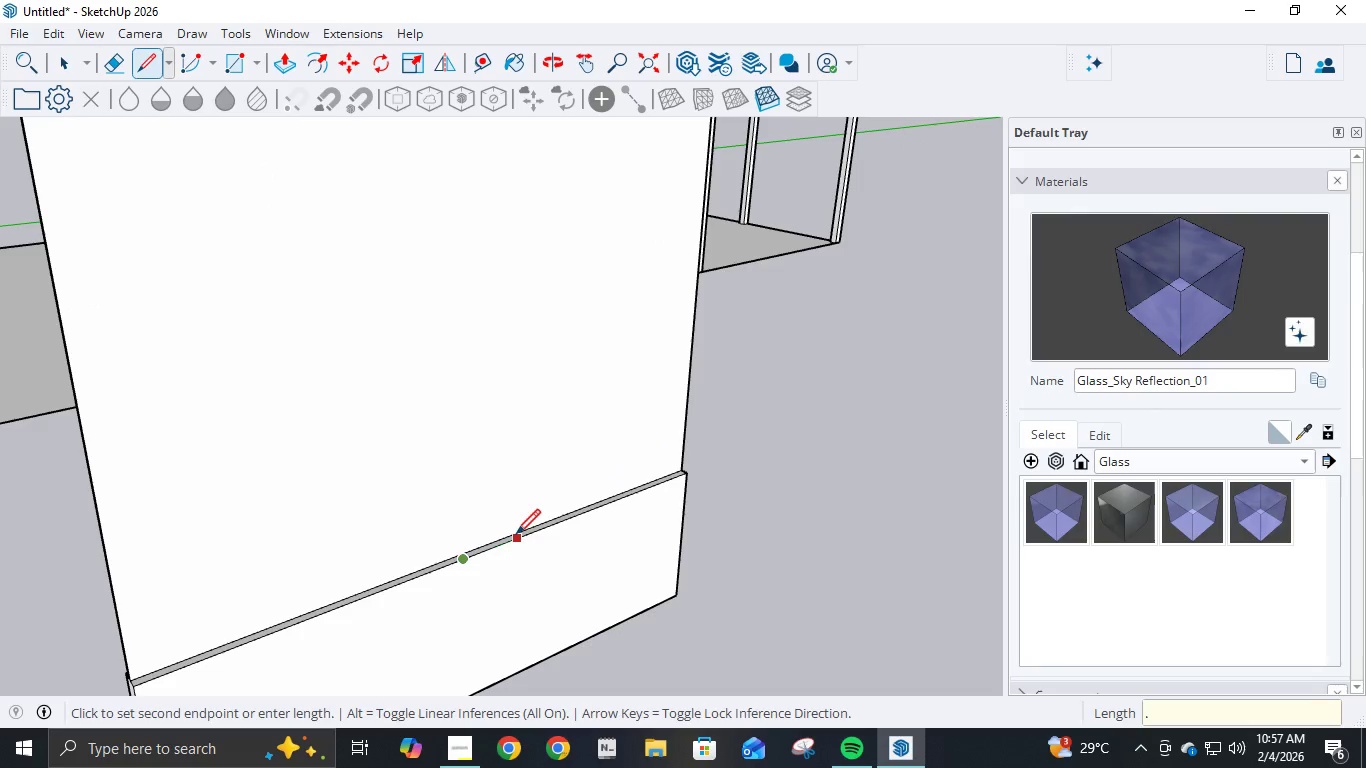 
key(Numpad1)
 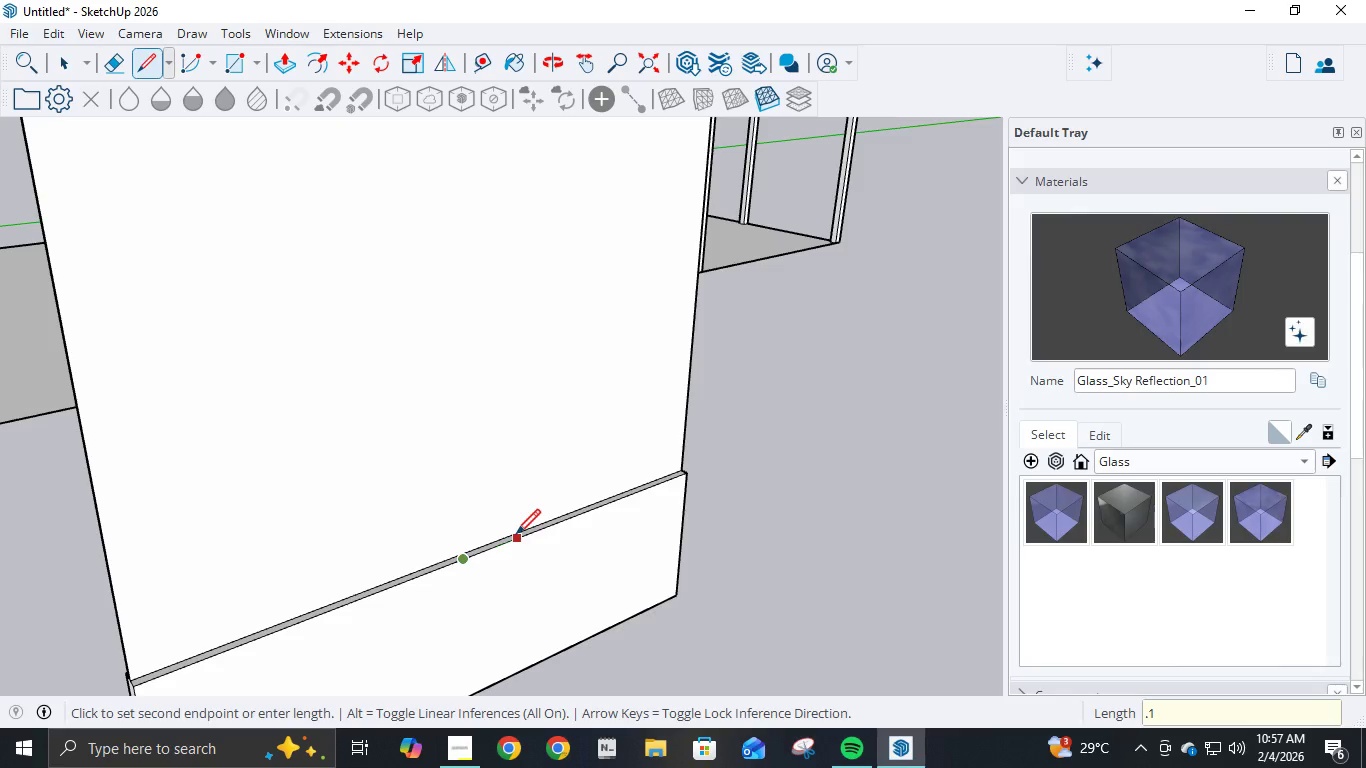 
key(Backspace)
 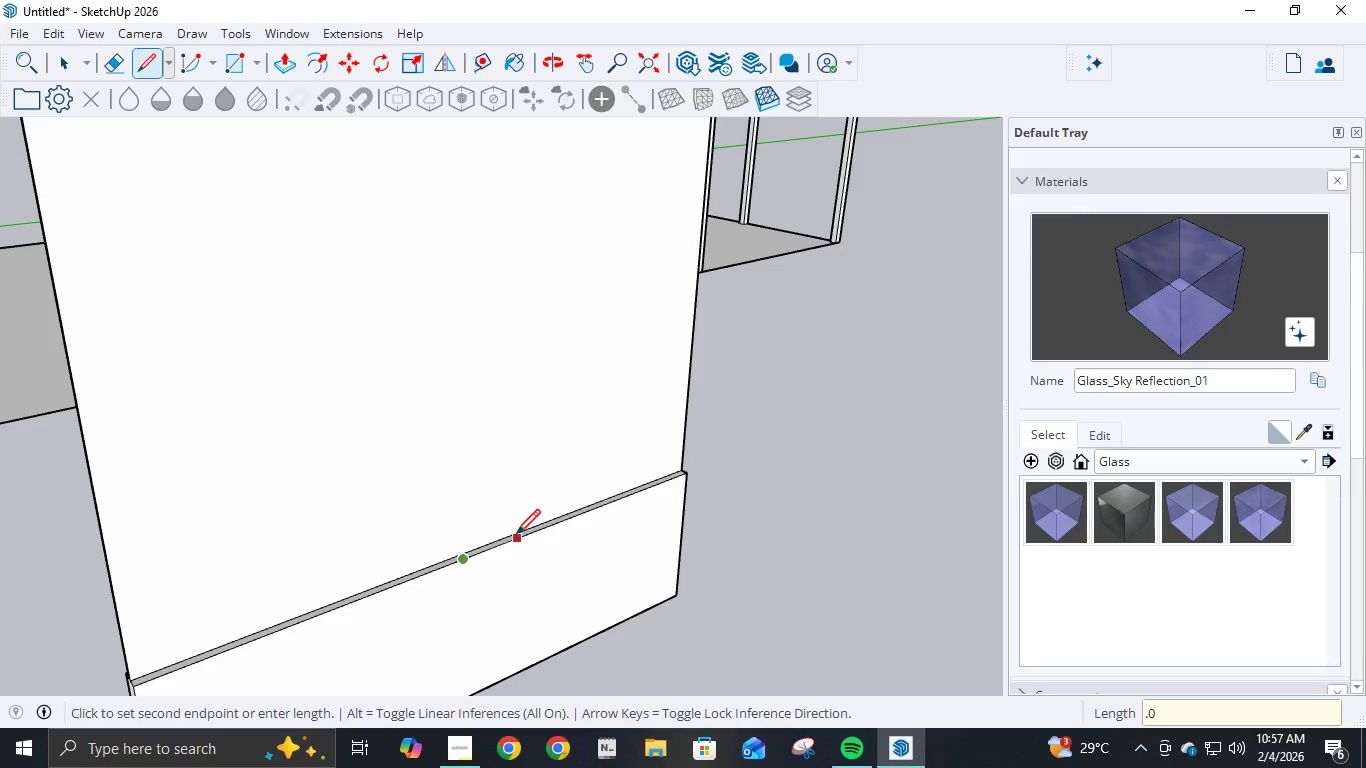 
key(Numpad0)
 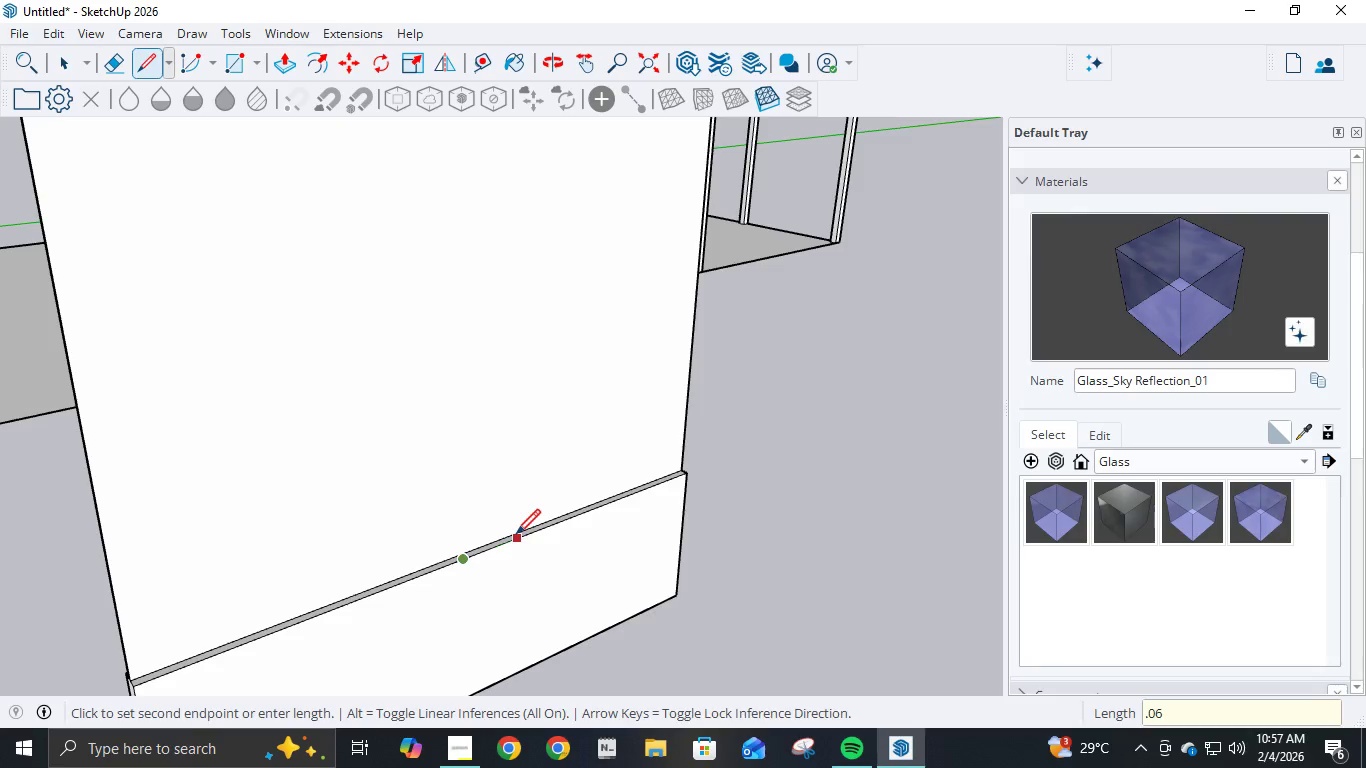 
key(Numpad6)
 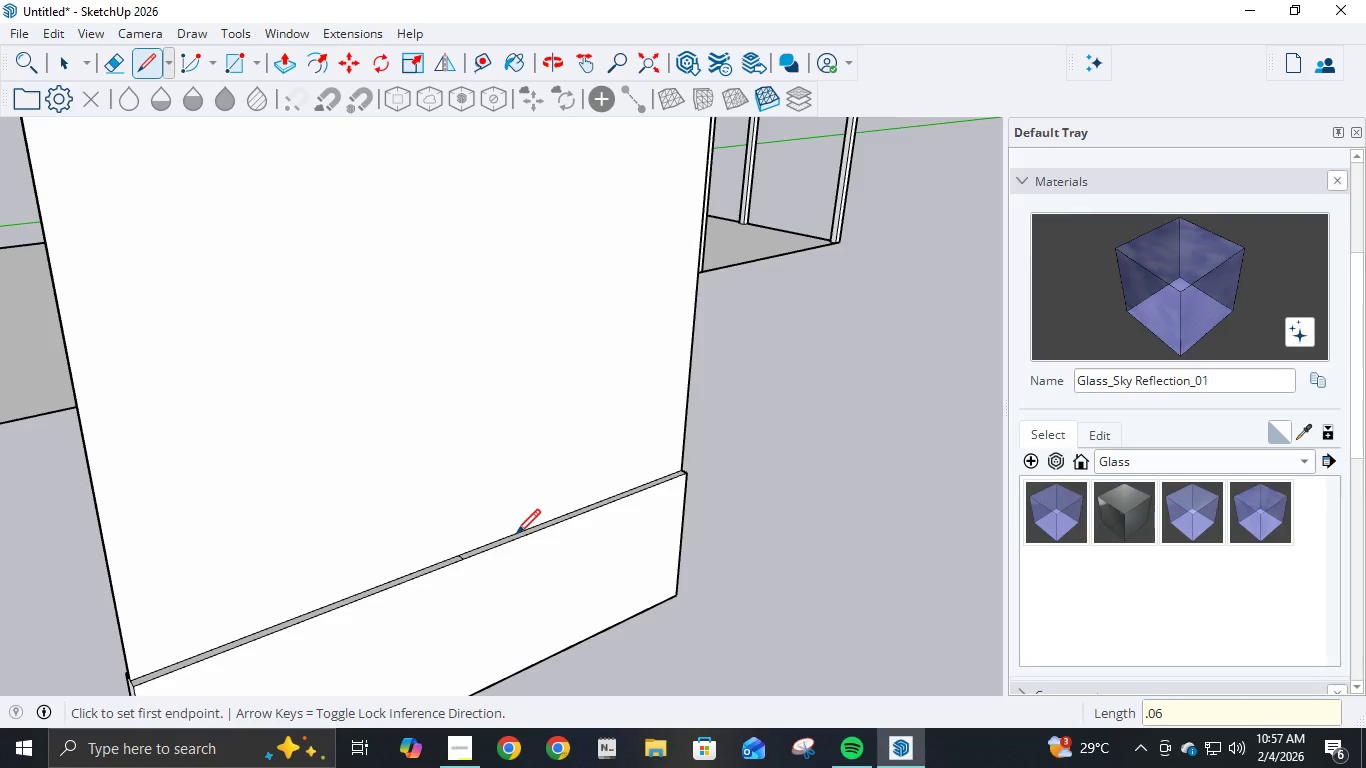 
key(NumpadEnter)
 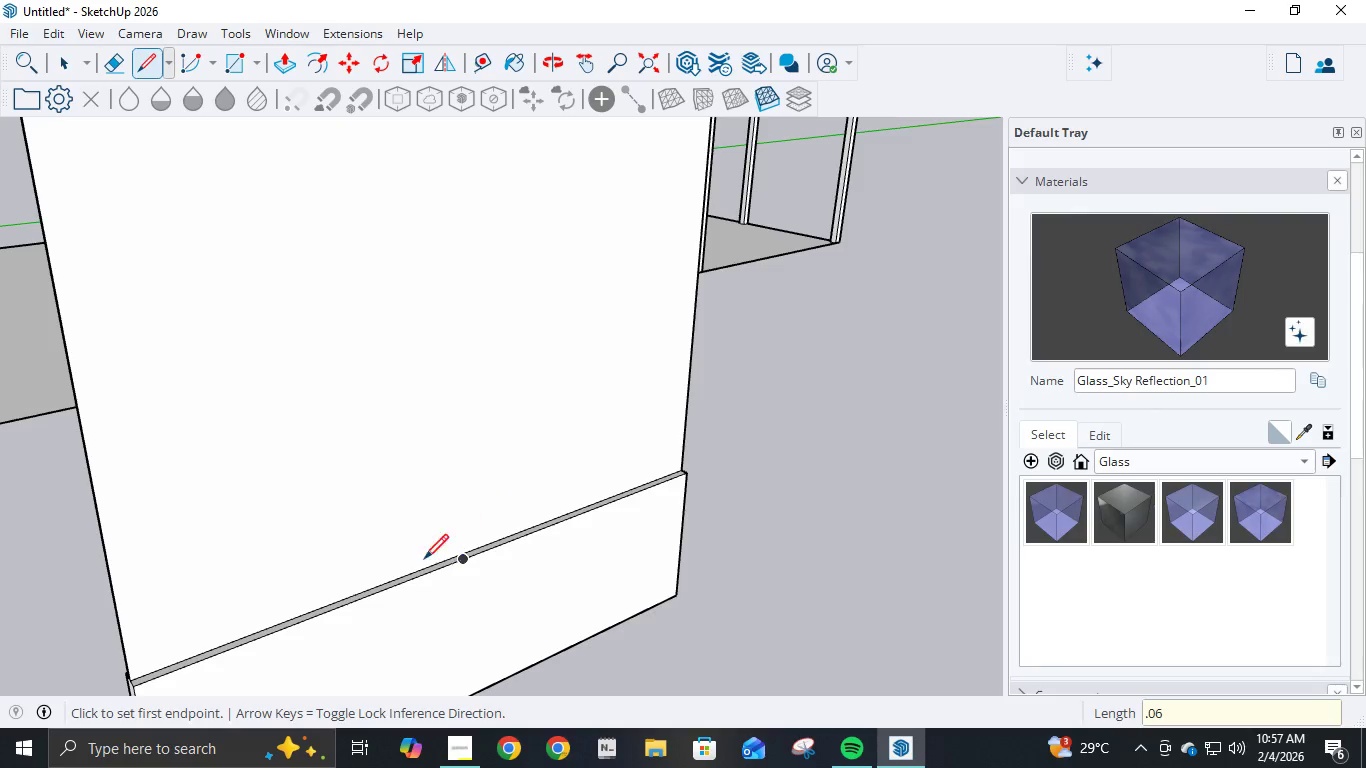 
scroll: coordinate [488, 557], scroll_direction: up, amount: 7.0
 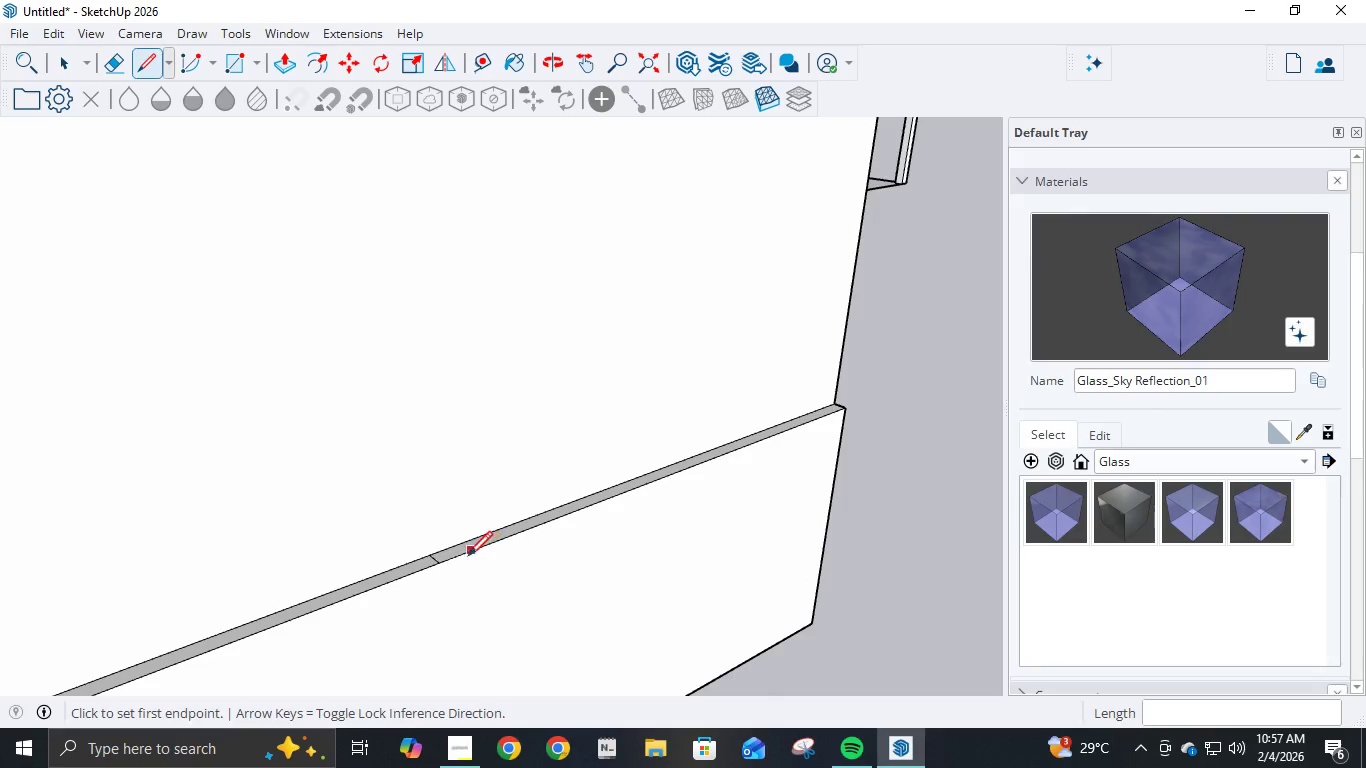 
left_click([462, 555])
 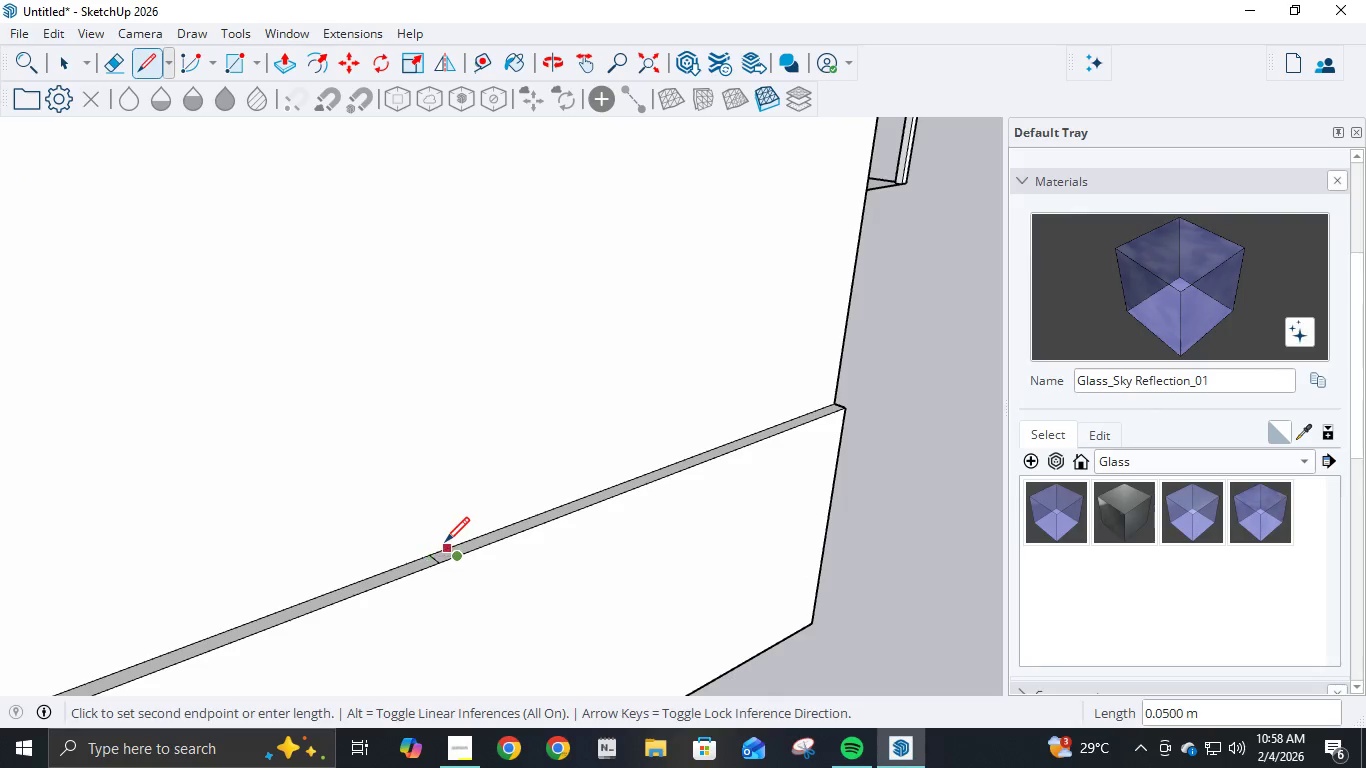 
left_click([450, 544])
 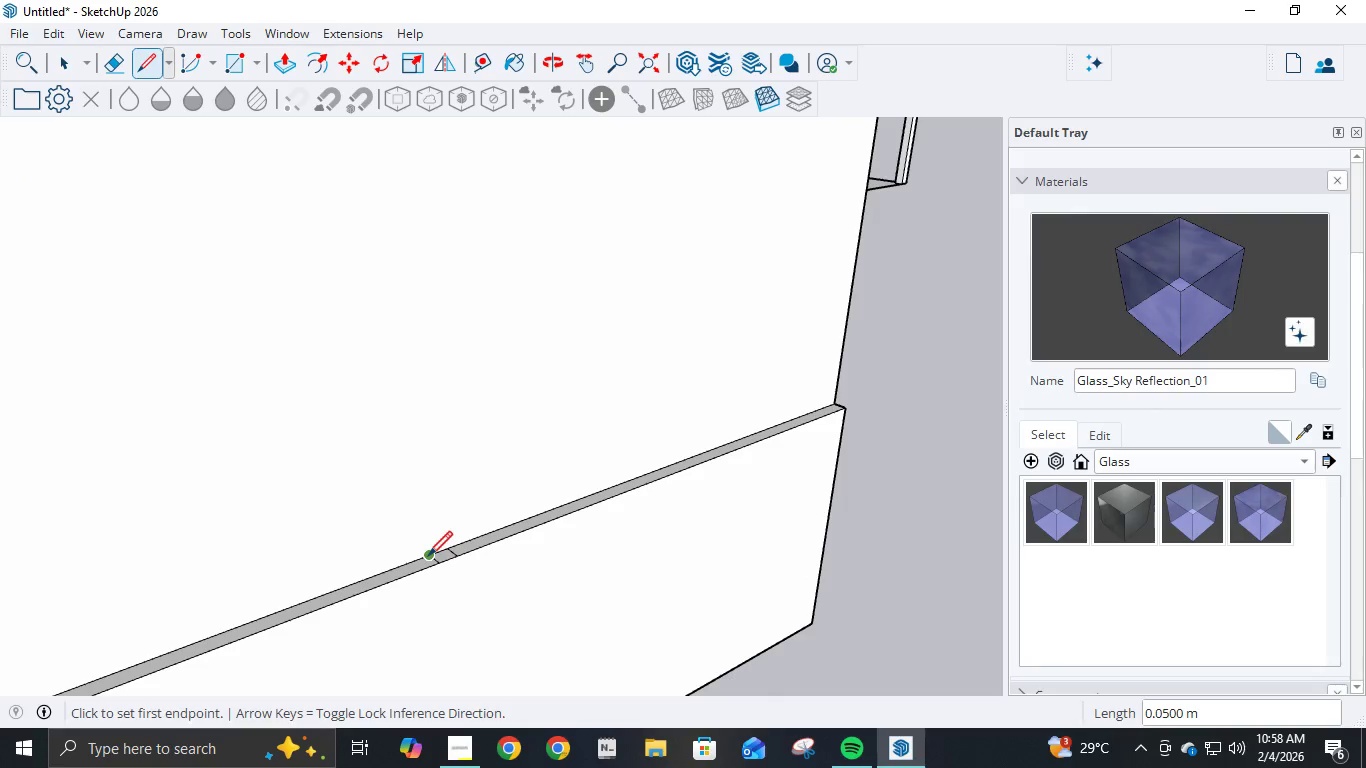 
key(E)
 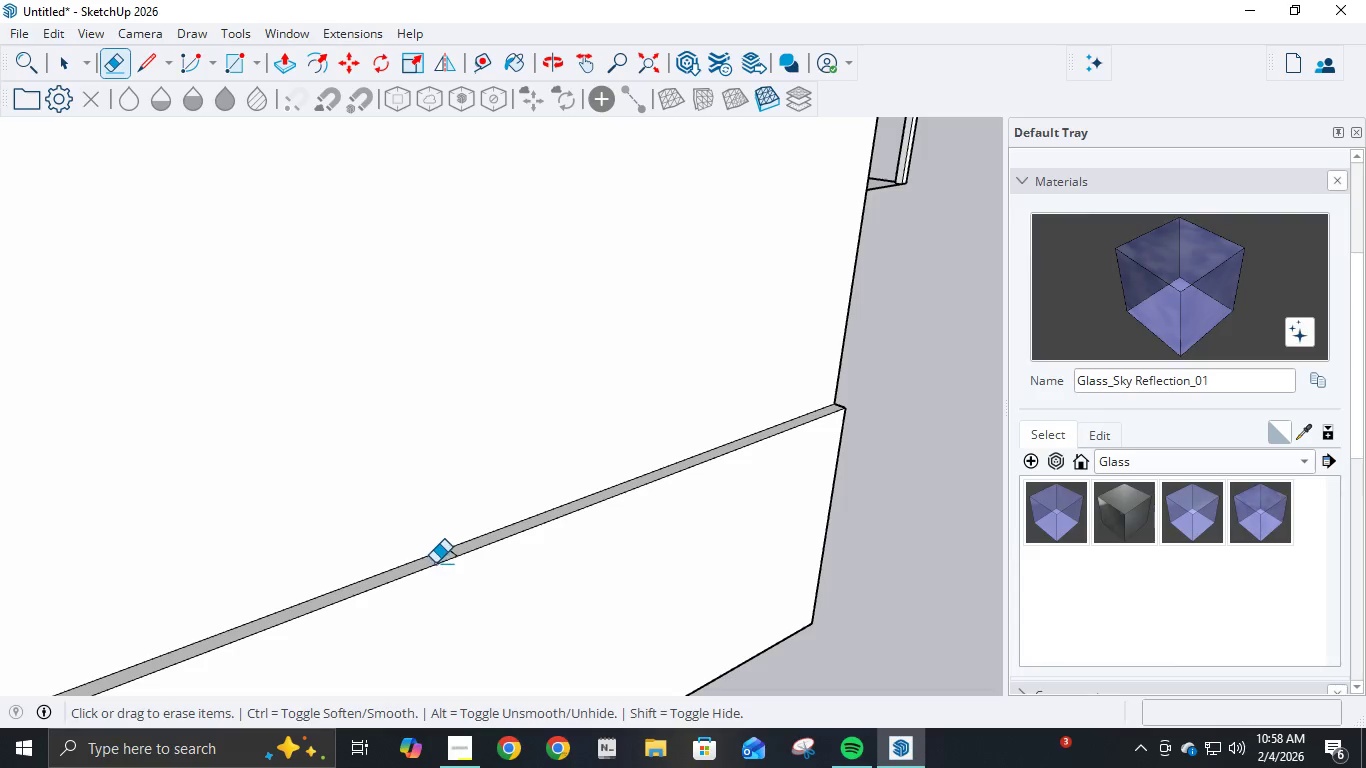 
left_click([433, 562])
 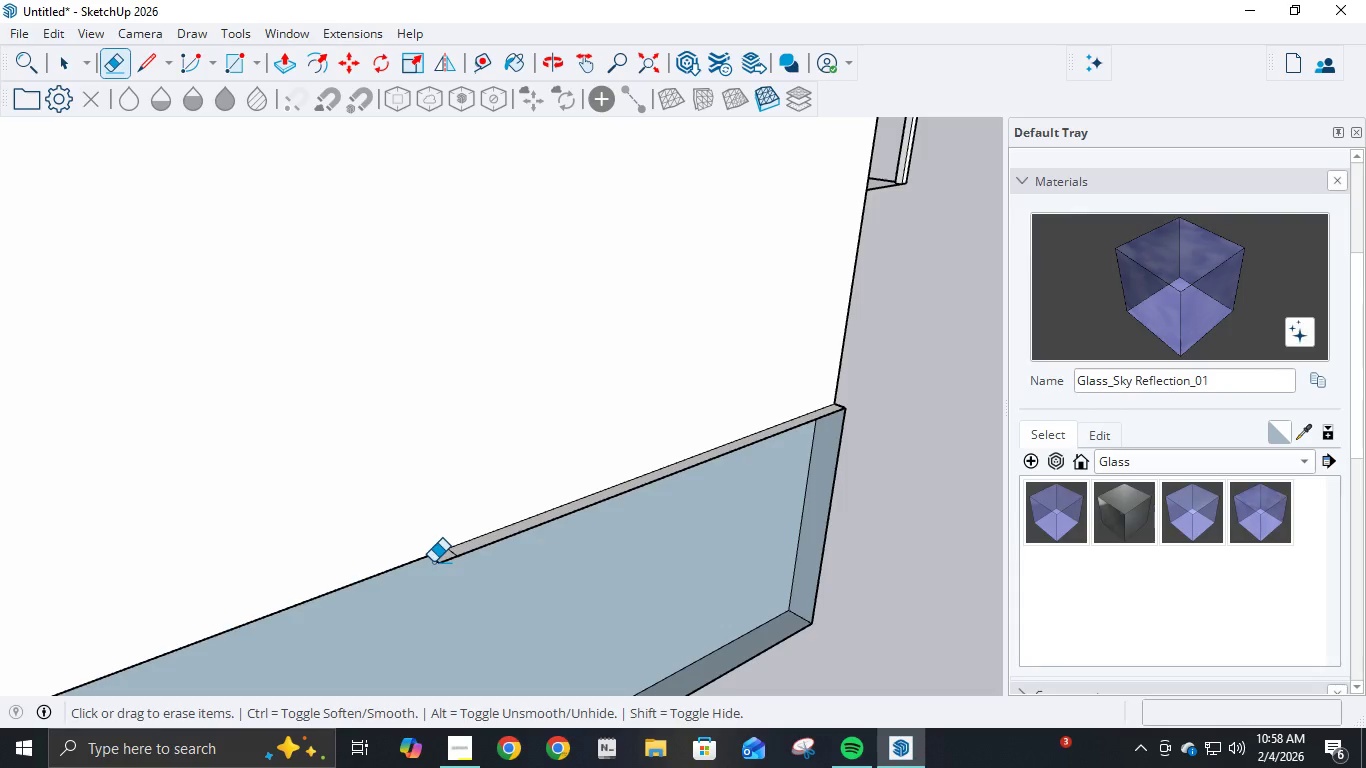 
key(Control+ControlLeft)
 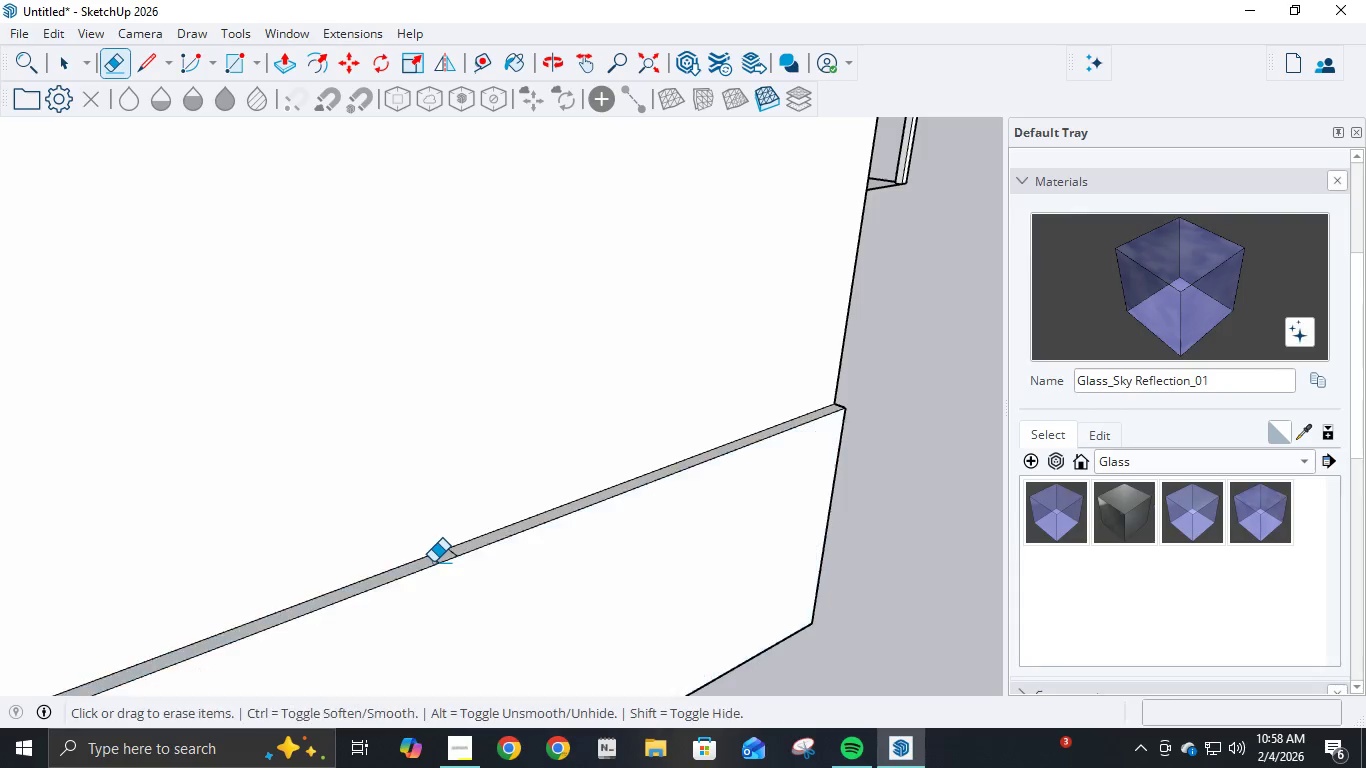 
key(Control+Z)
 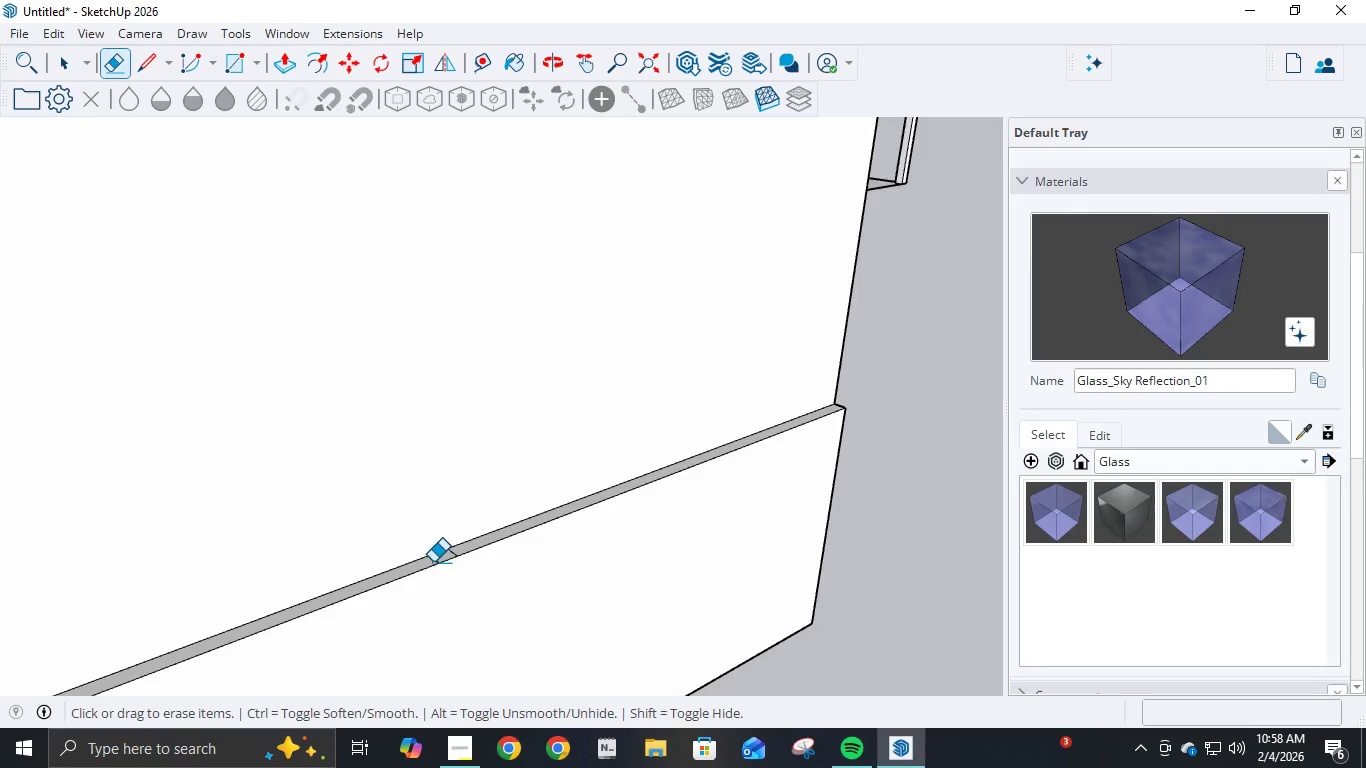 
scroll: coordinate [433, 562], scroll_direction: up, amount: 5.0
 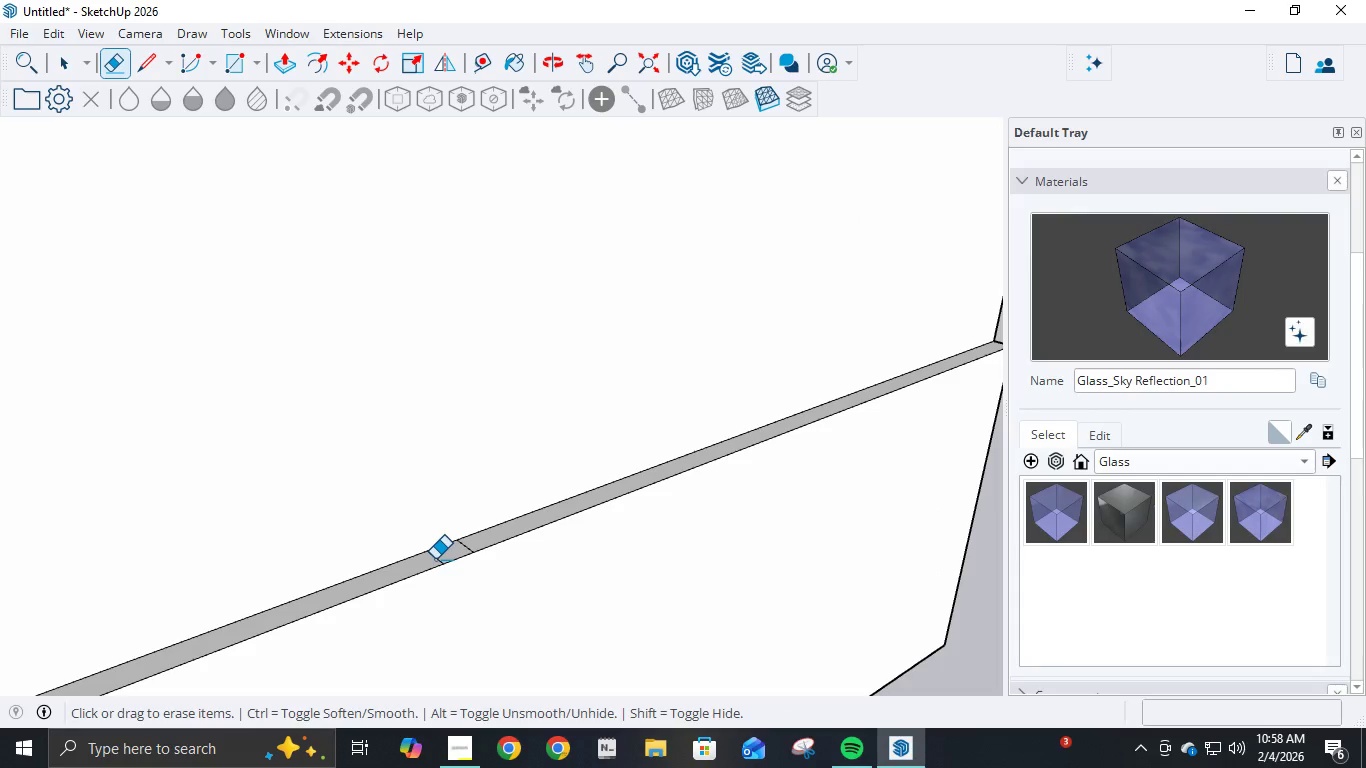 
left_click([435, 559])
 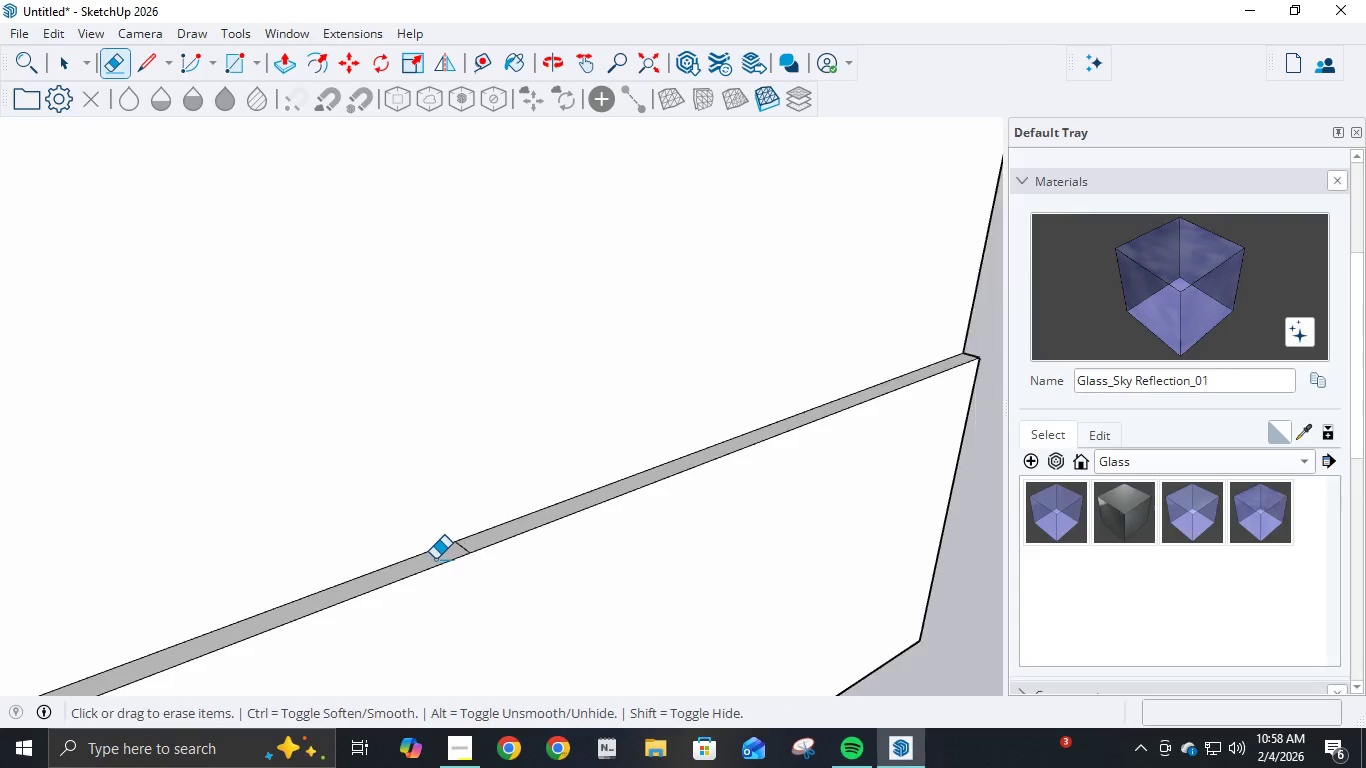 
scroll: coordinate [435, 559], scroll_direction: down, amount: 4.0
 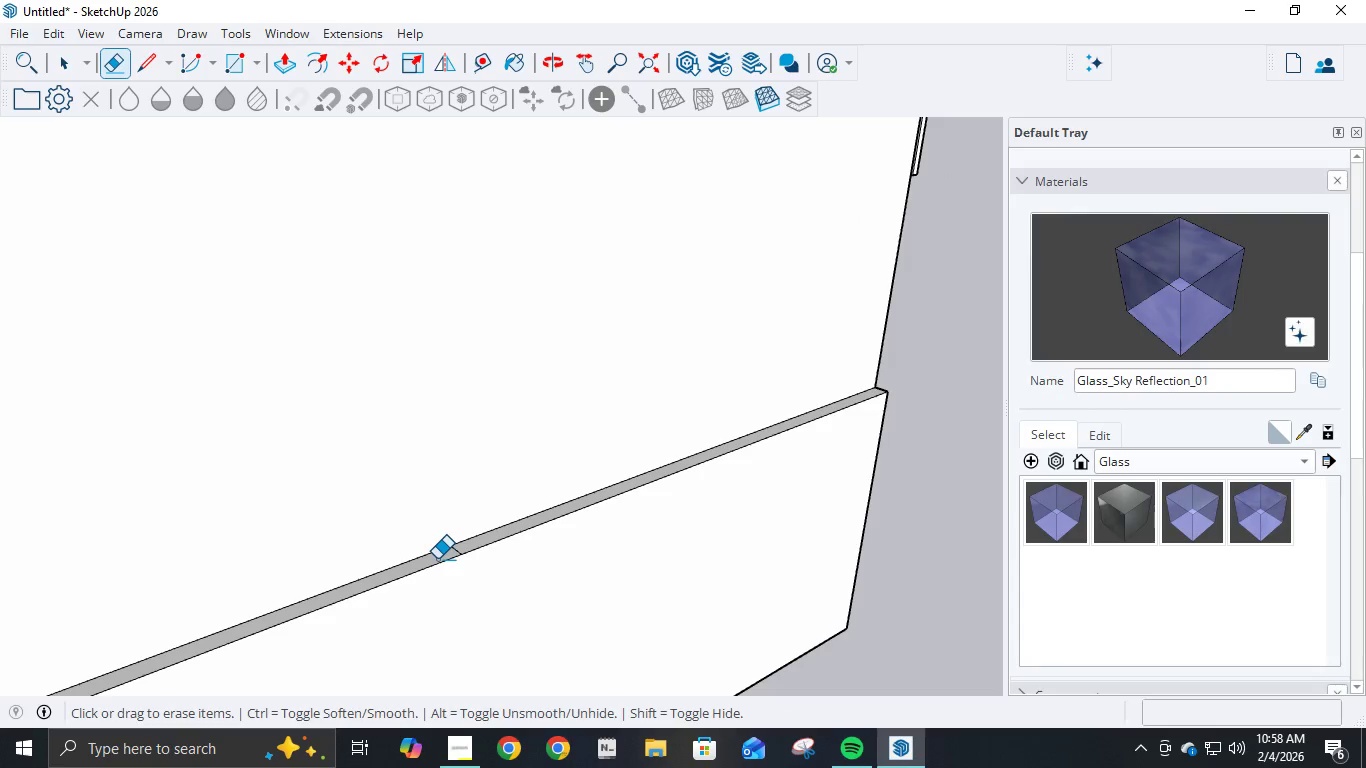 
key(L)
 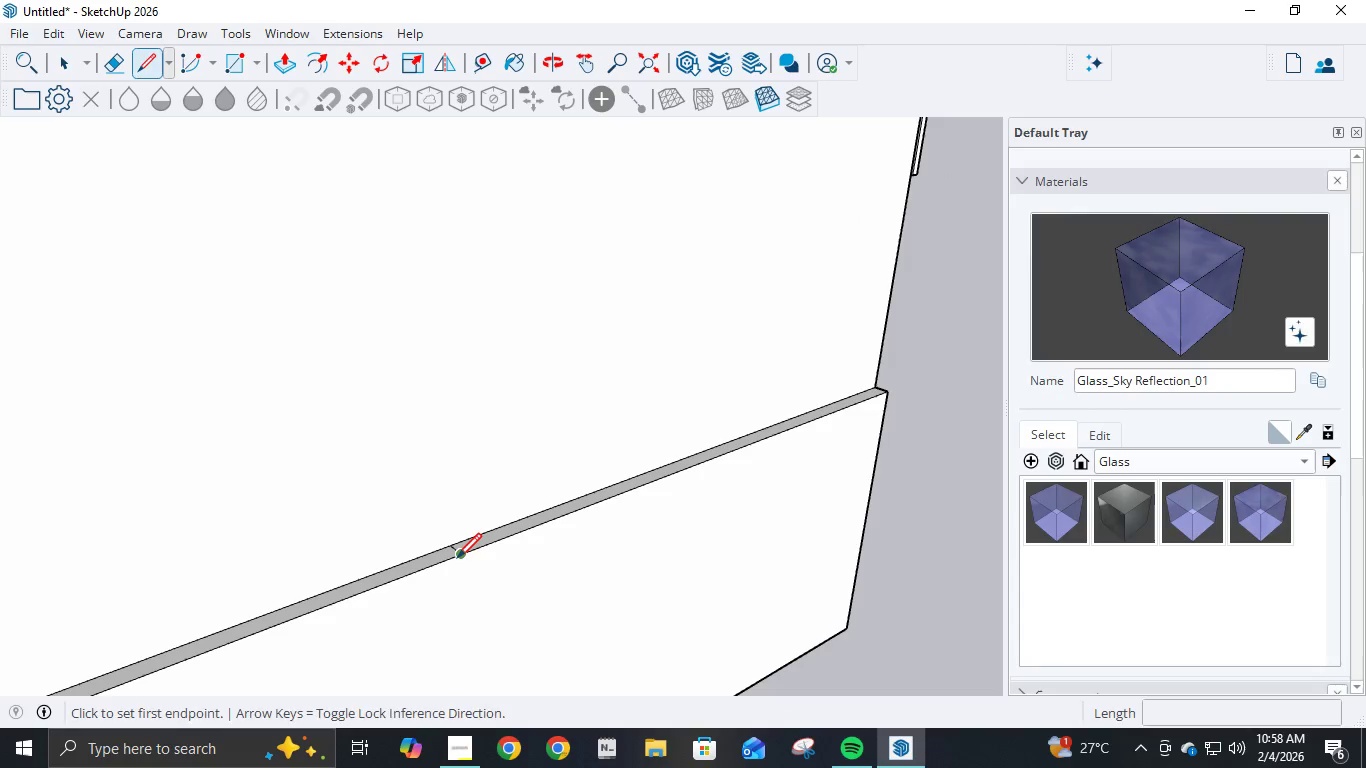 
left_click([457, 560])
 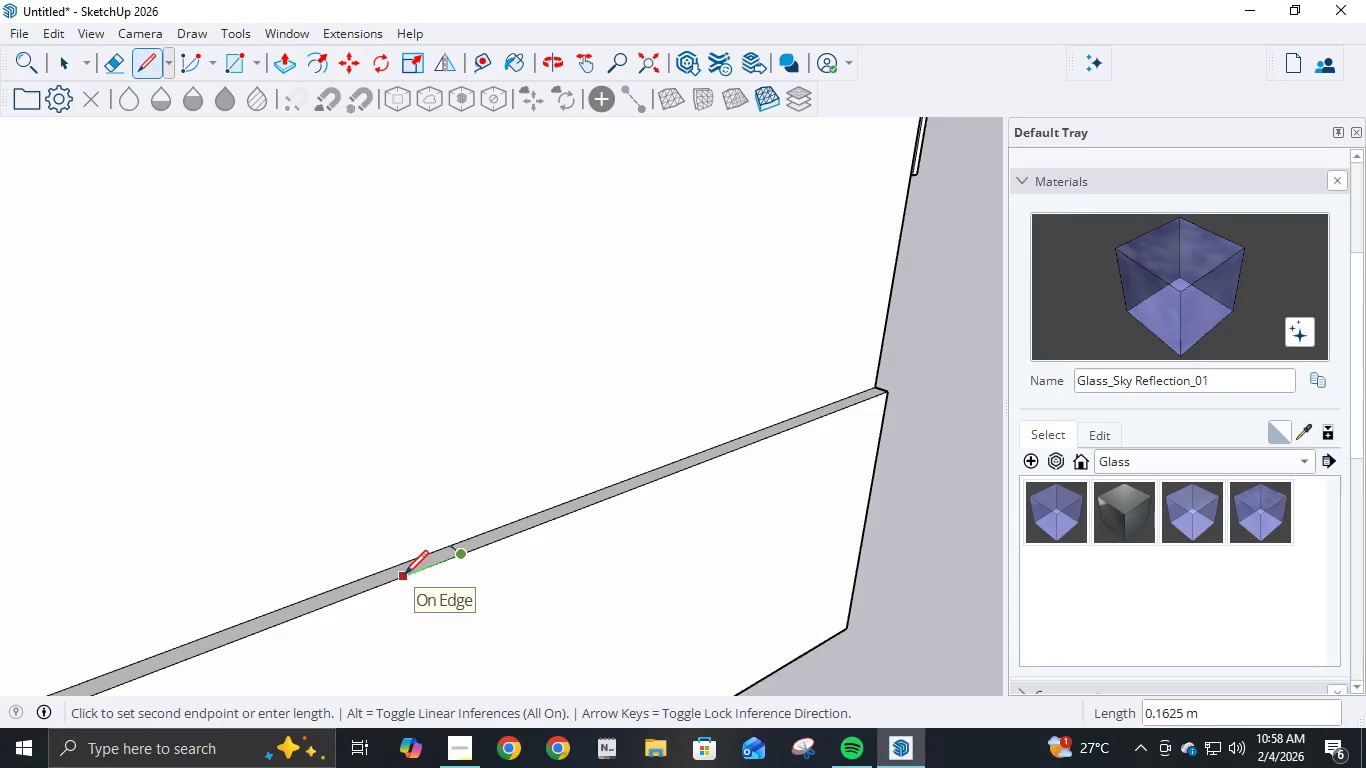 
key(NumpadDecimal)
 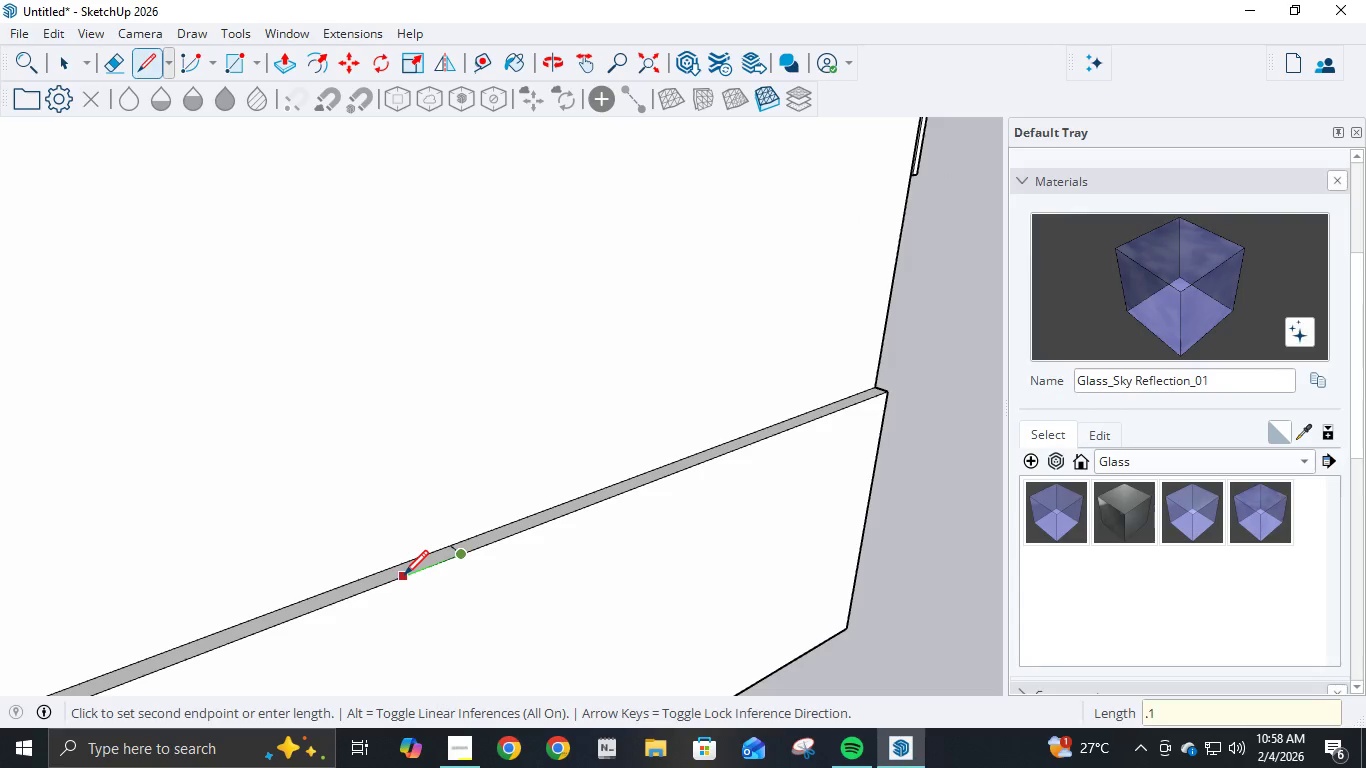 
key(Numpad1)
 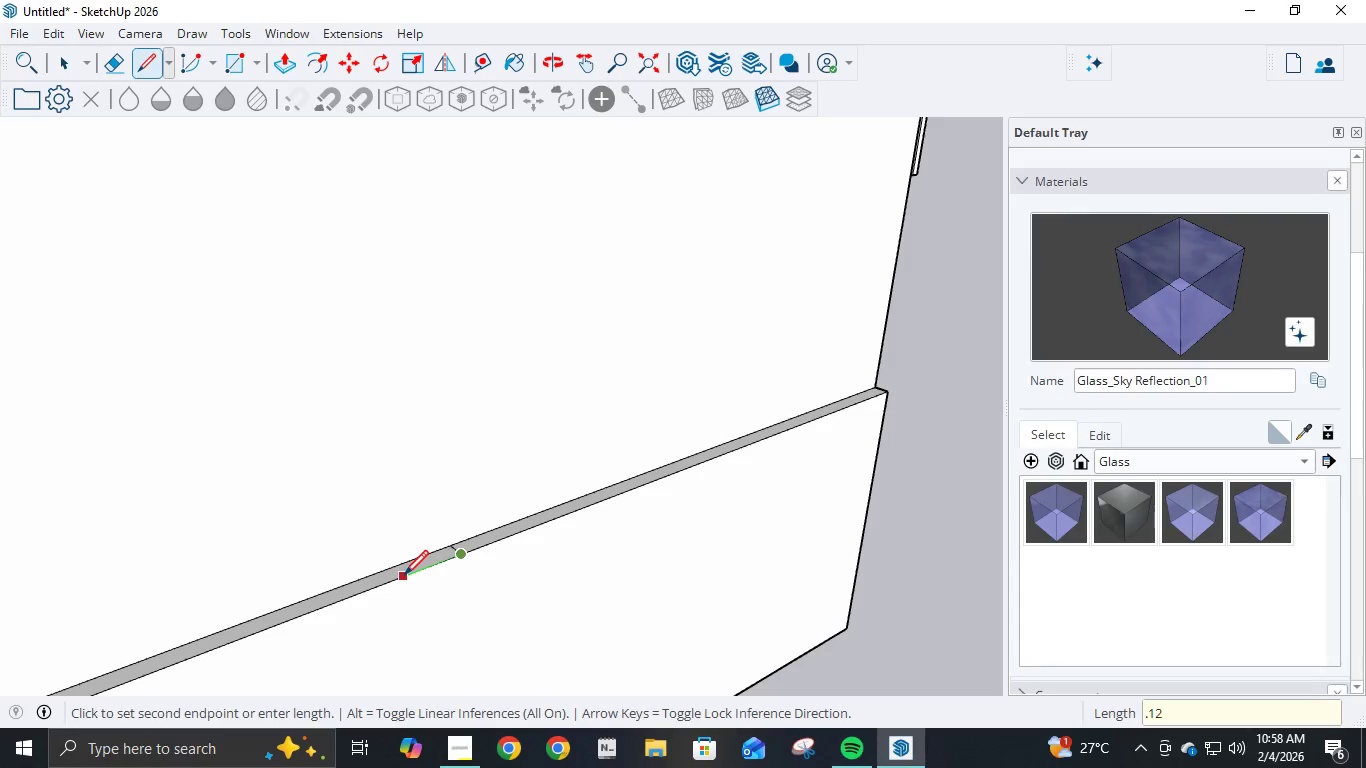 
key(Numpad2)
 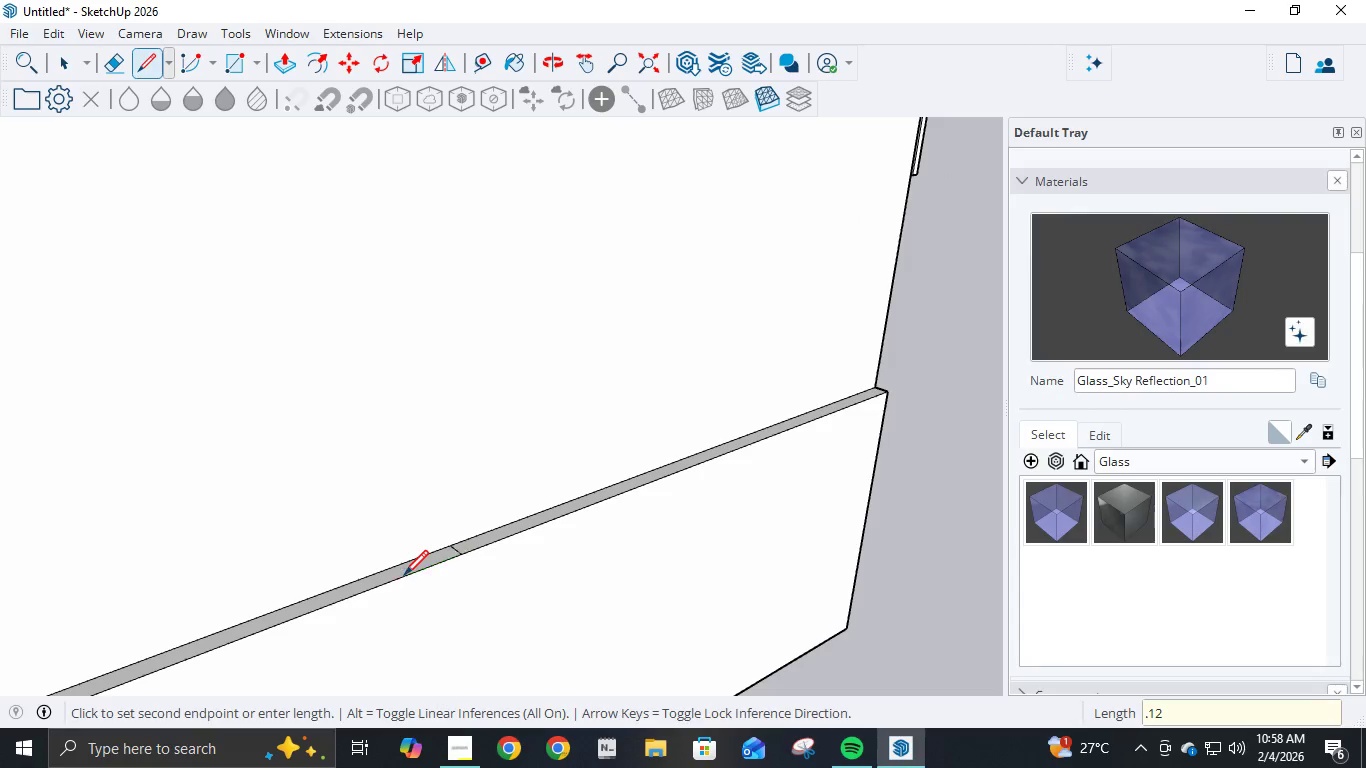 
key(NumpadEnter)
 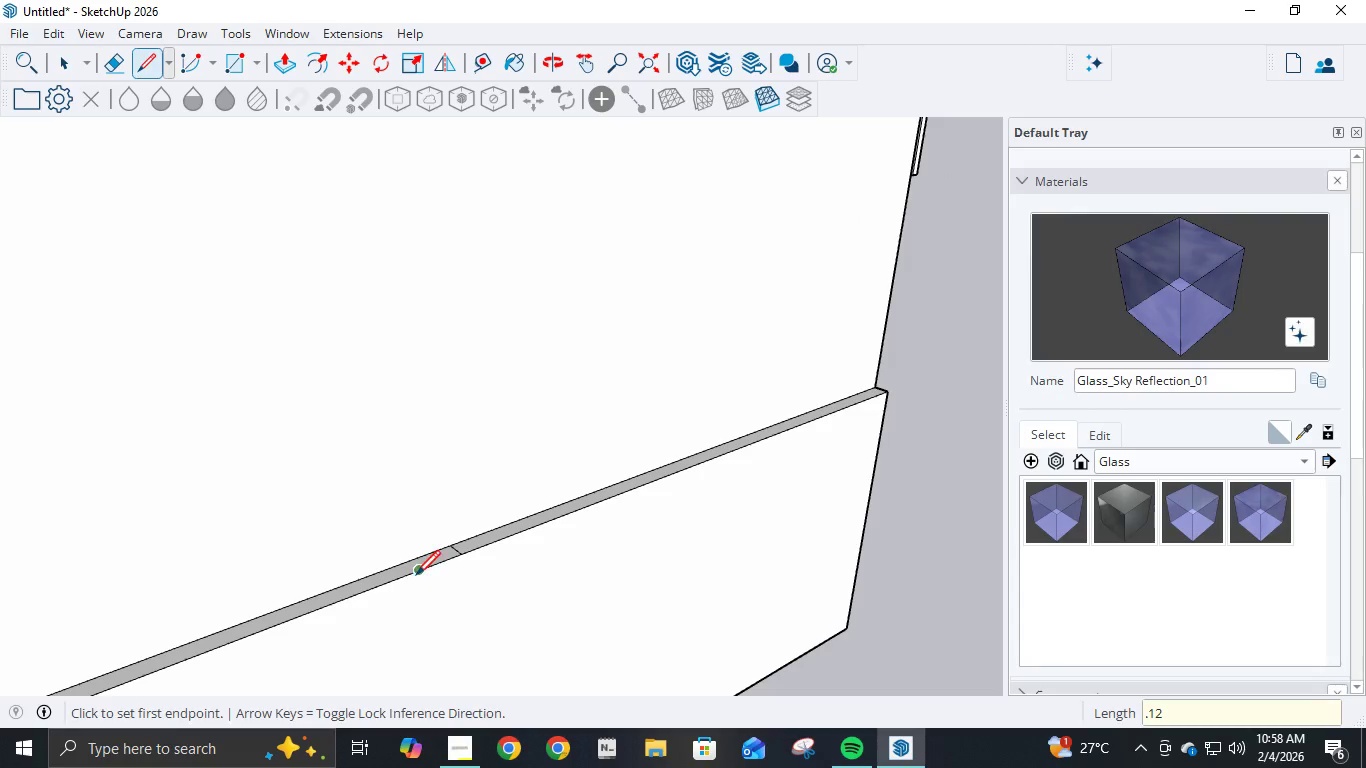 
left_click([416, 577])
 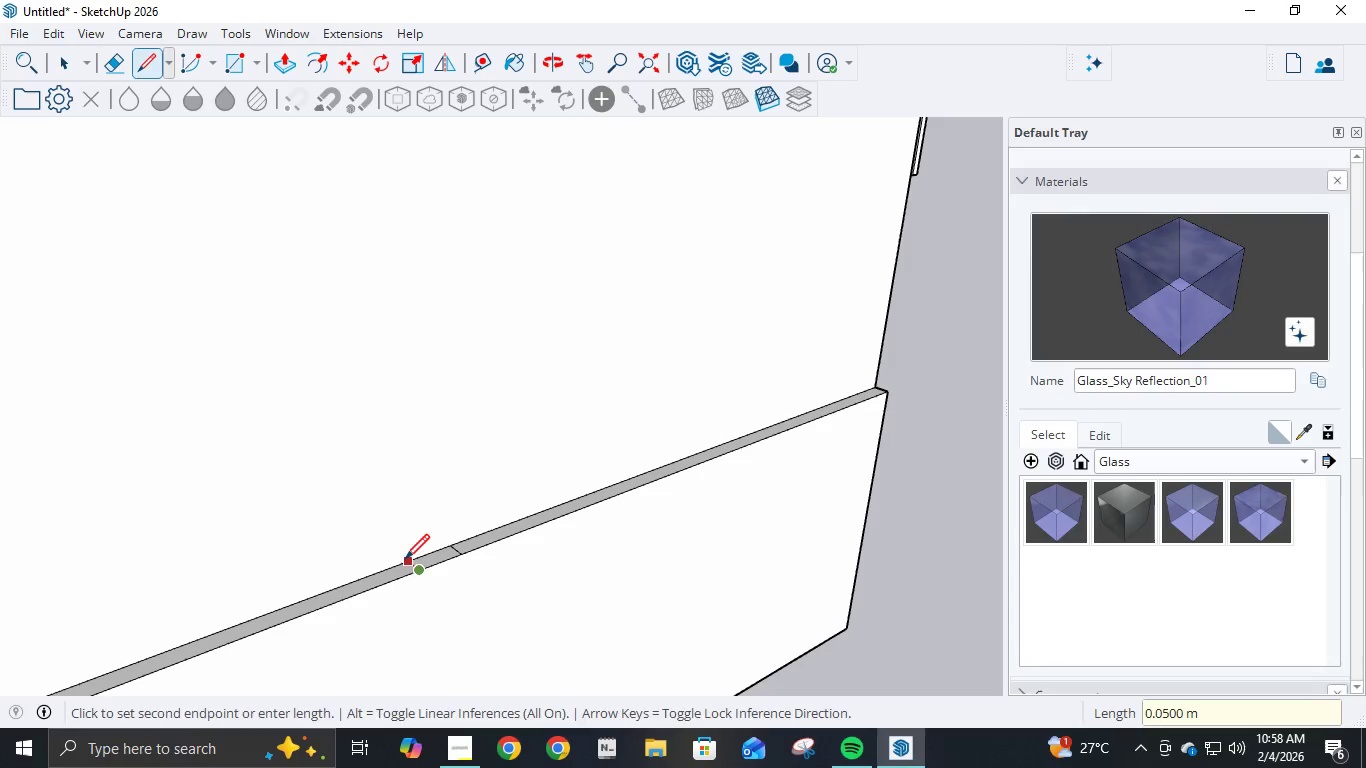 
left_click([405, 561])
 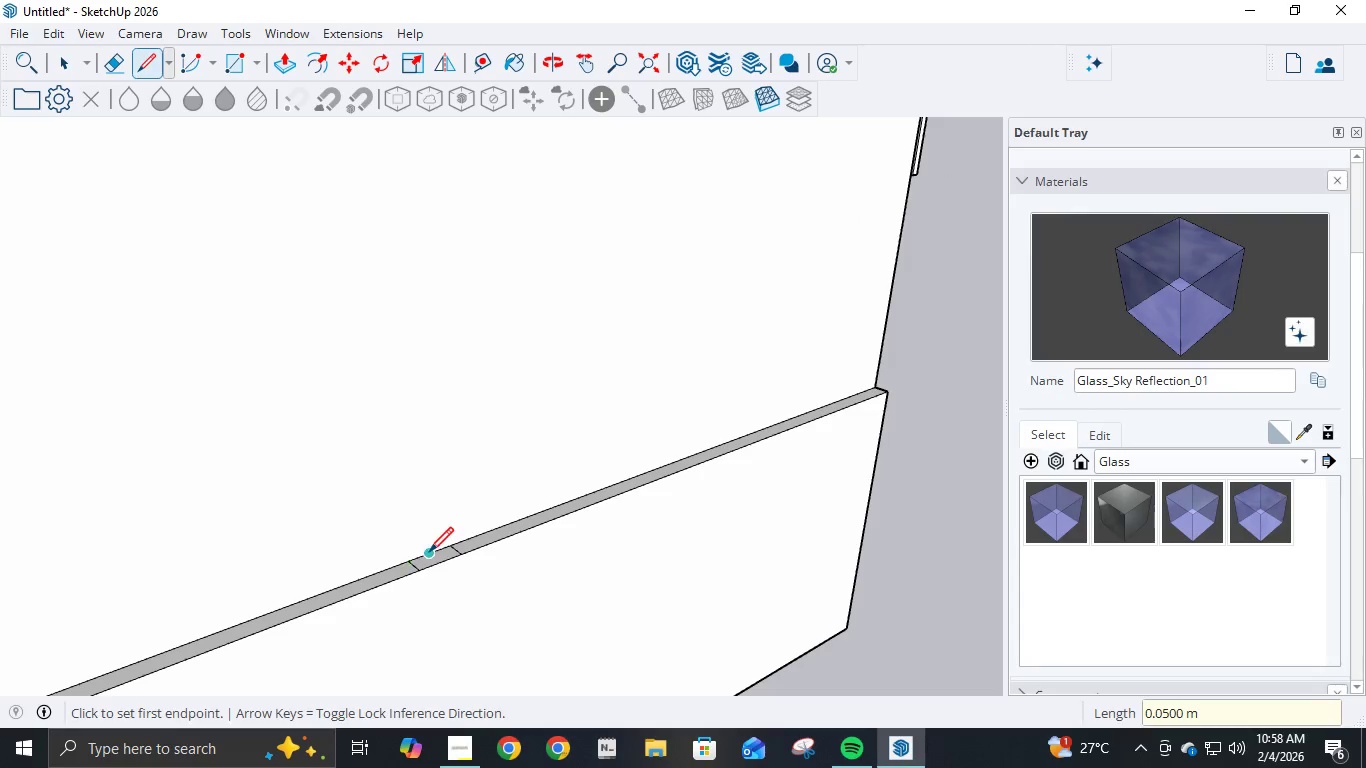 
scroll: coordinate [449, 543], scroll_direction: down, amount: 6.0
 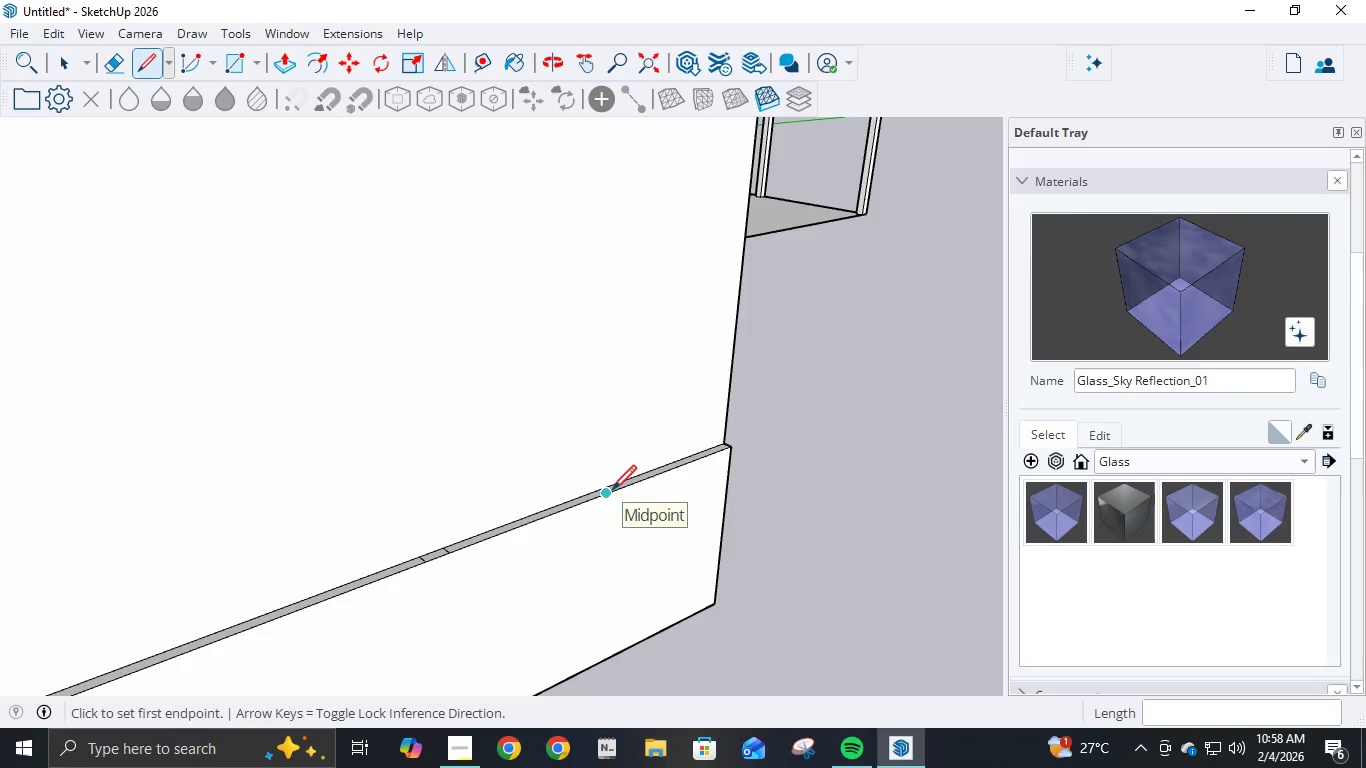 
left_click([612, 492])
 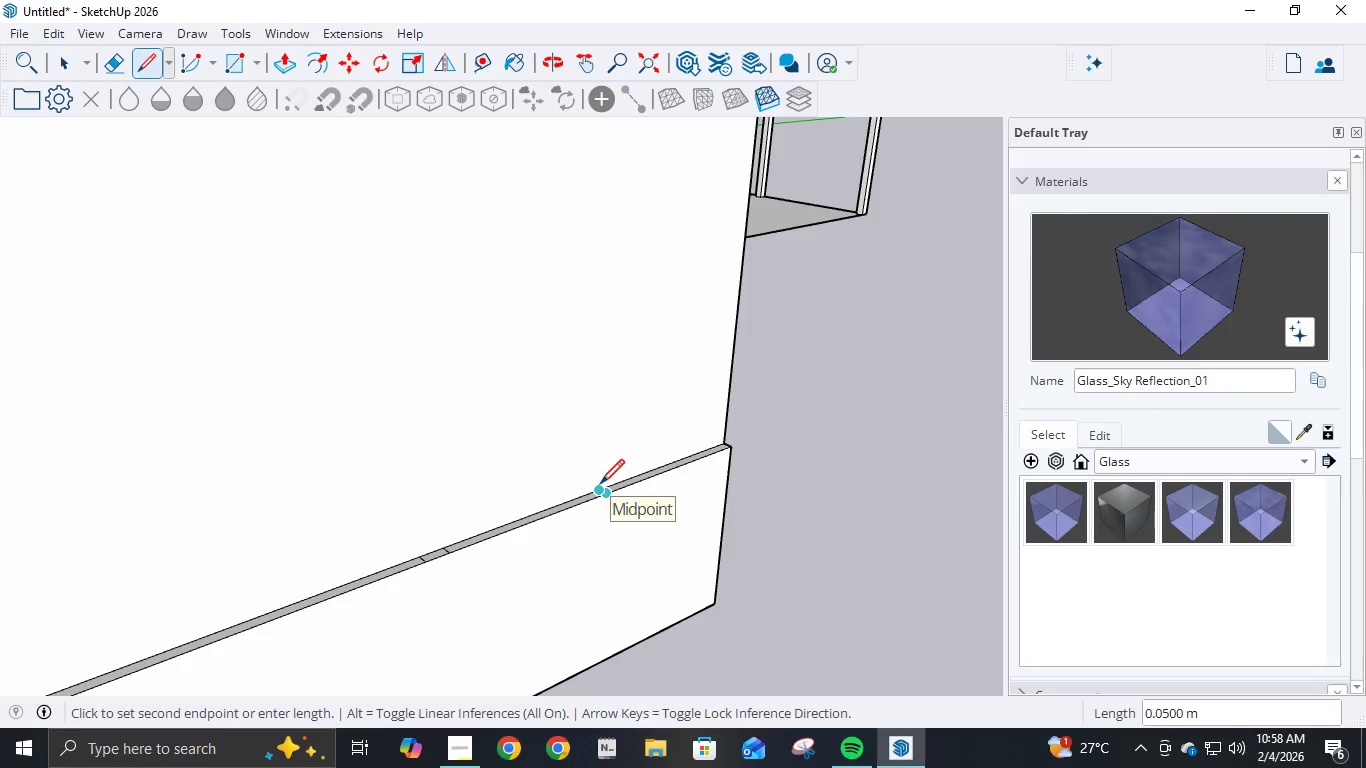 
left_click([600, 486])
 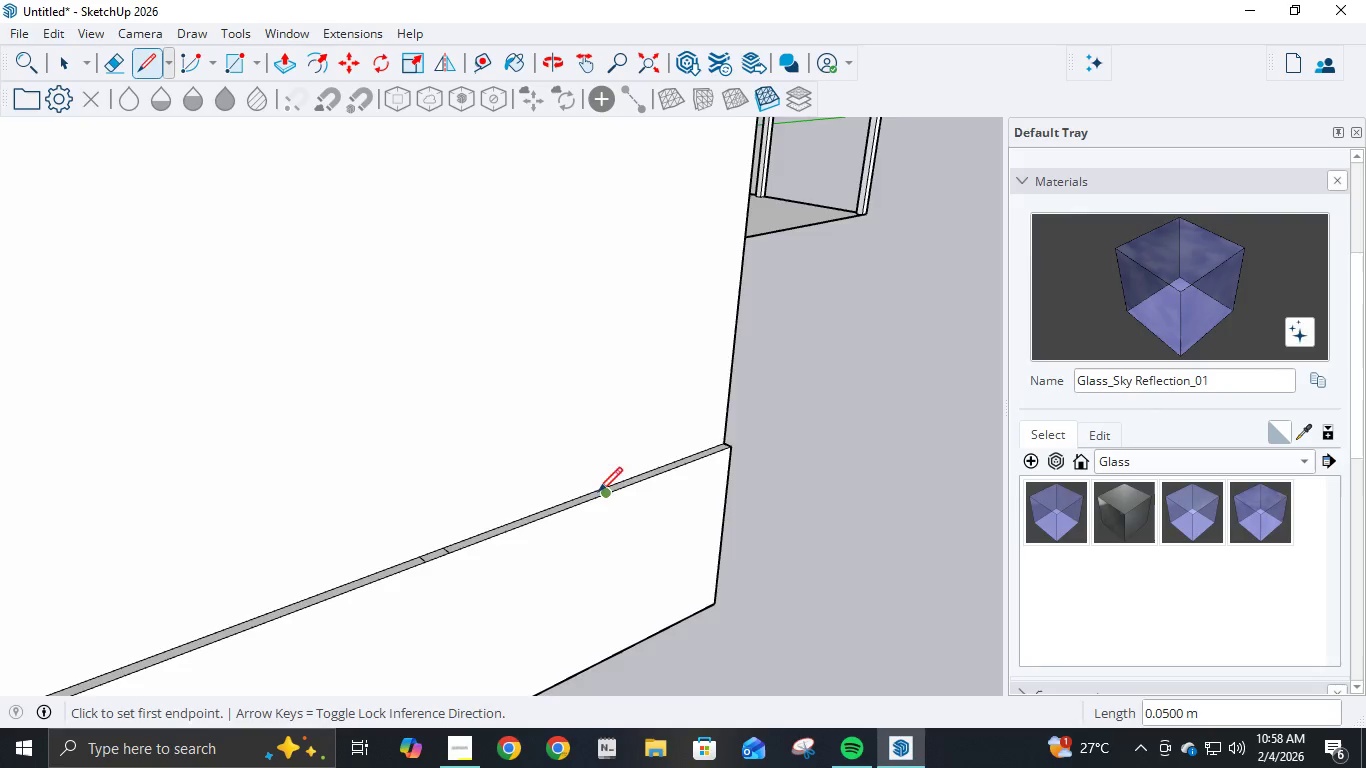 
scroll: coordinate [616, 494], scroll_direction: up, amount: 7.0
 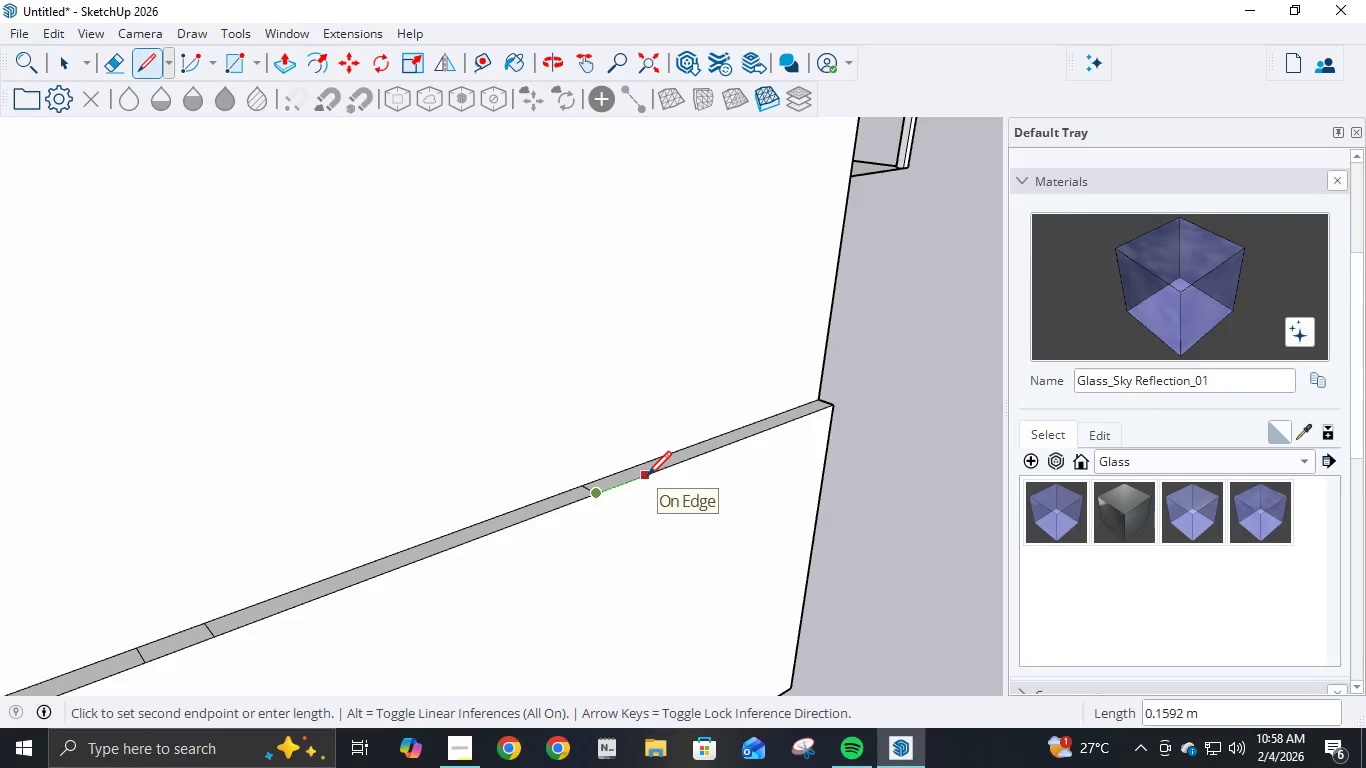 
key(NumpadDecimal)
 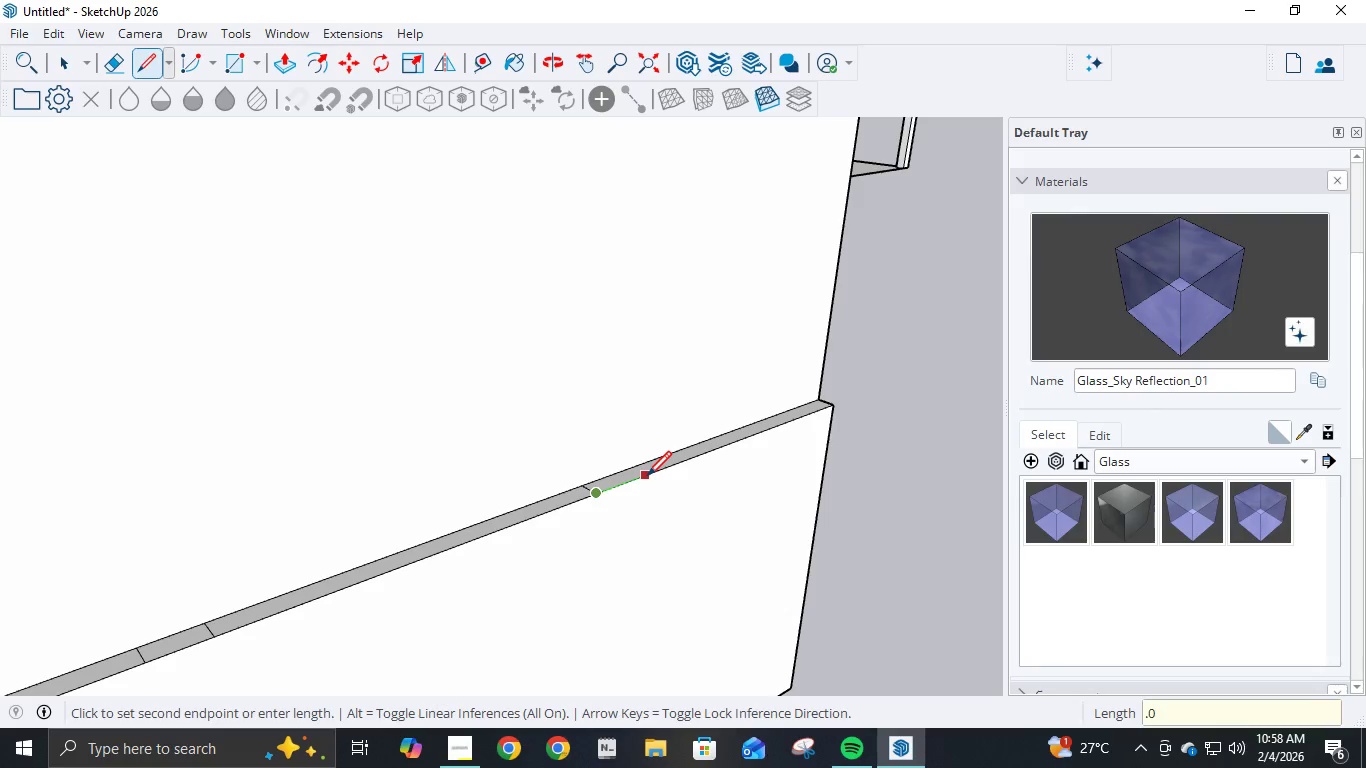 
key(Numpad0)
 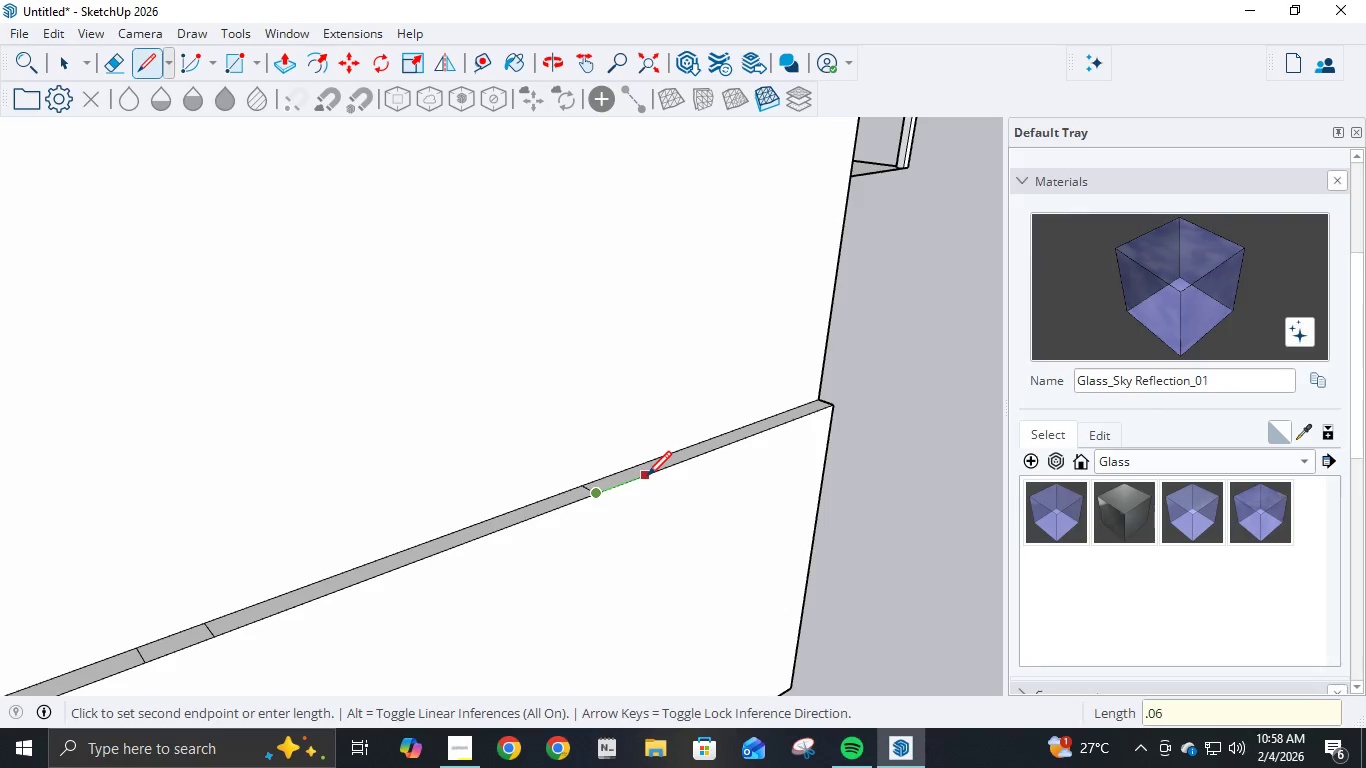 
key(Numpad6)
 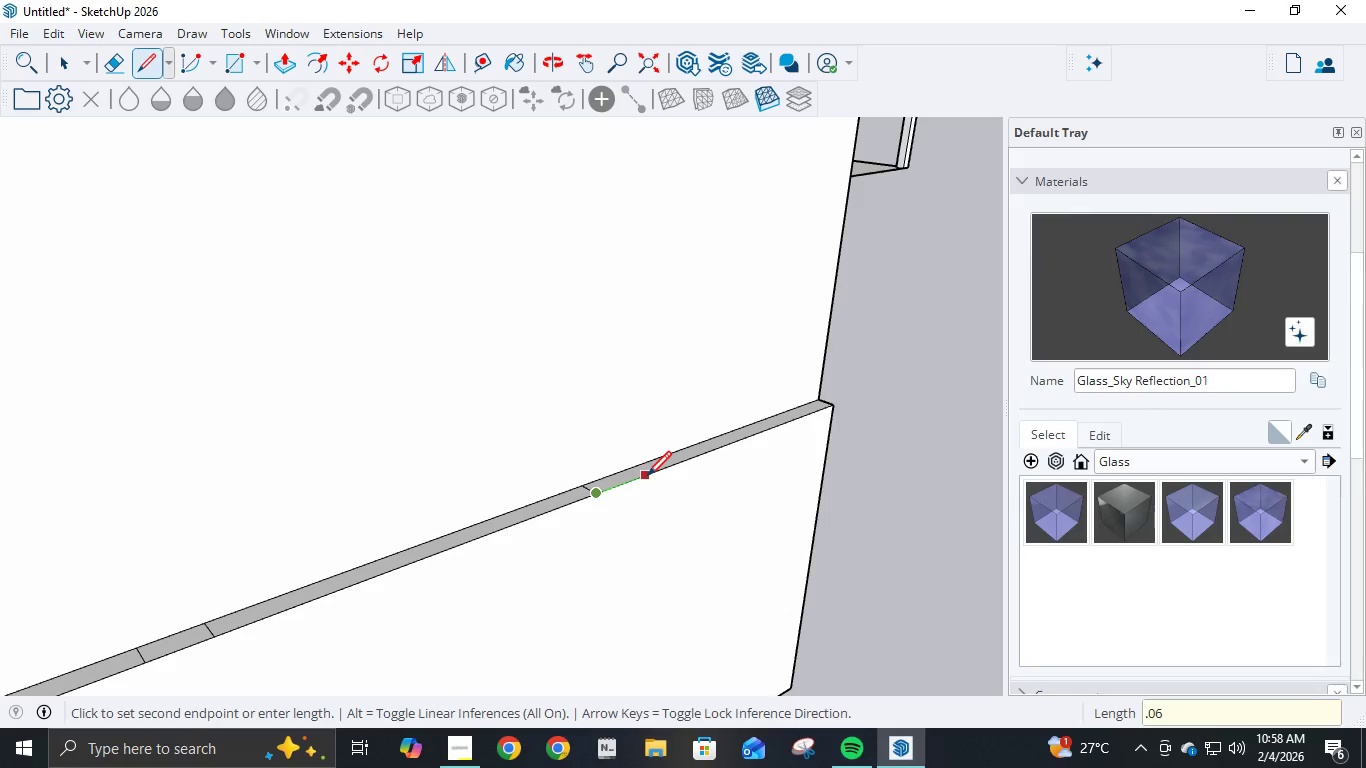 
key(NumpadEnter)
 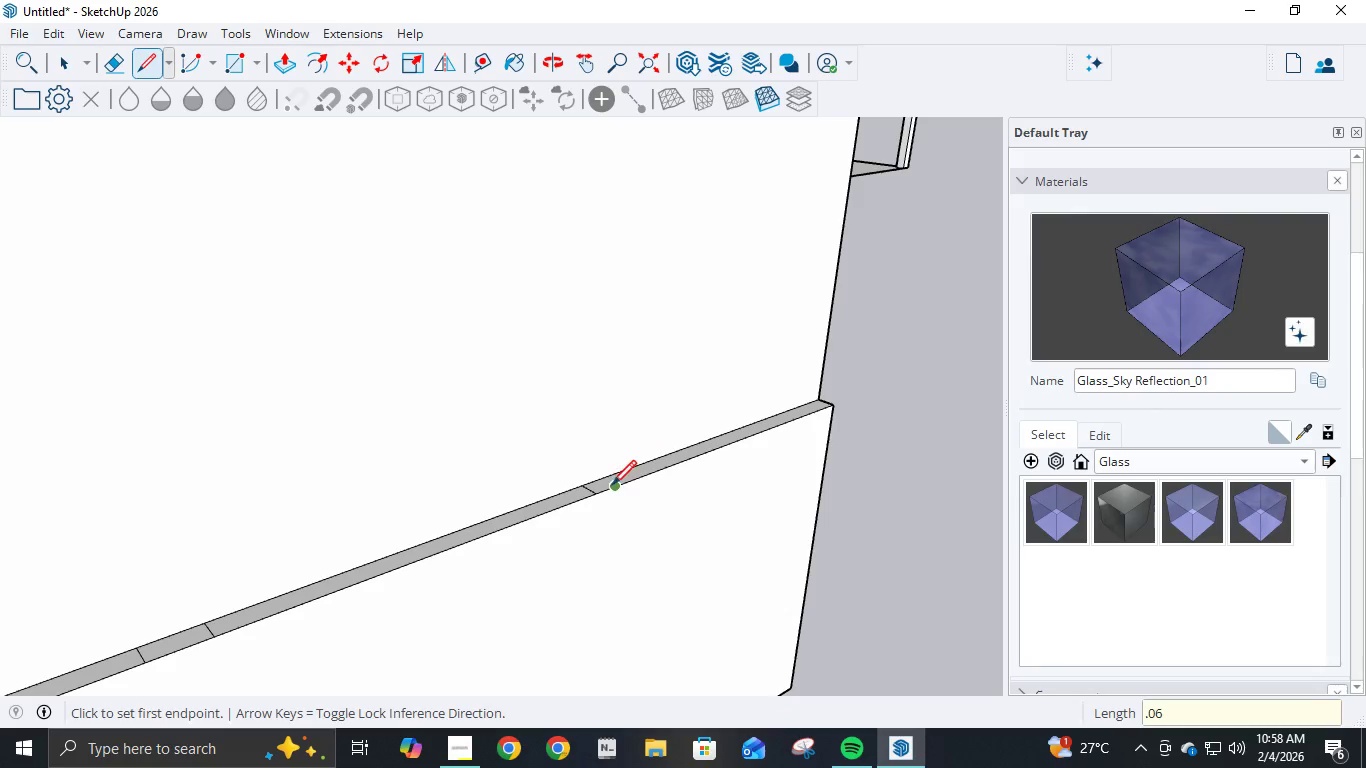 
left_click([616, 486])
 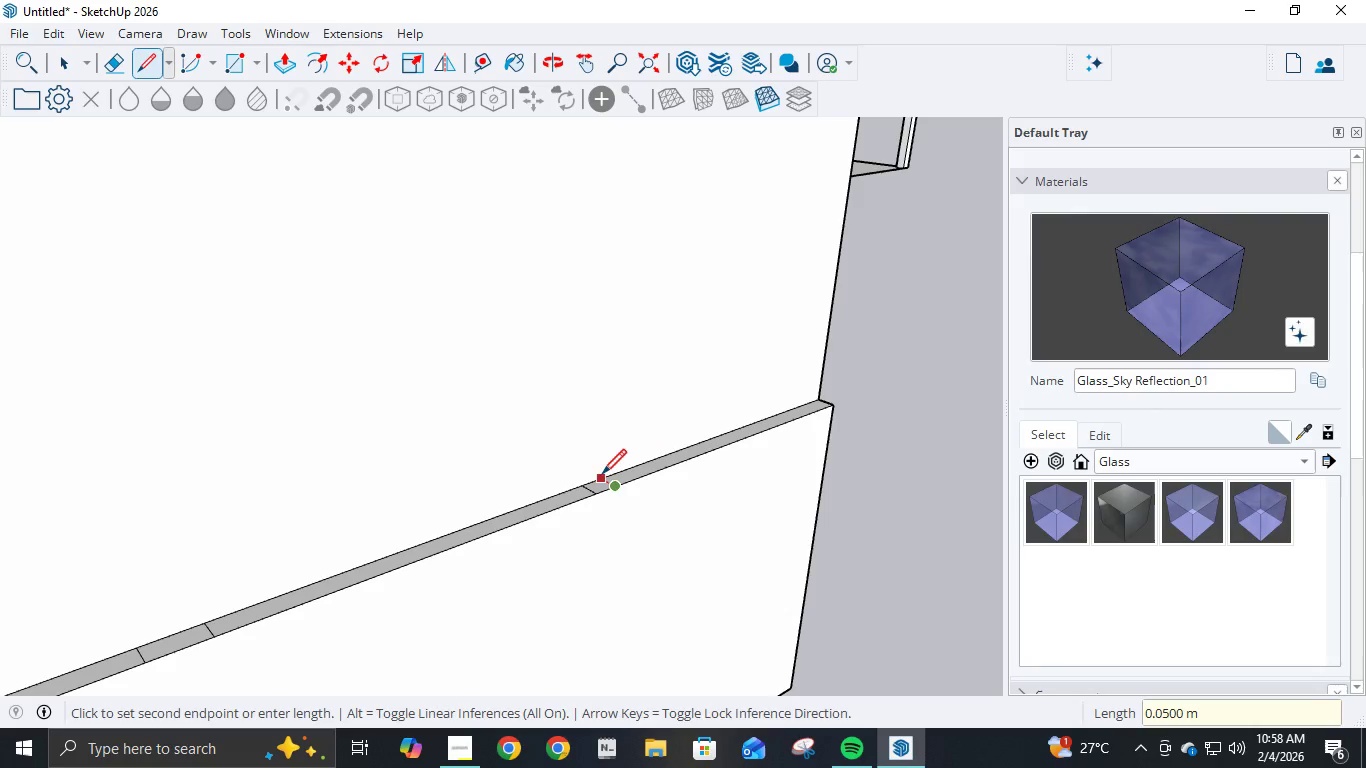 
left_click([602, 476])
 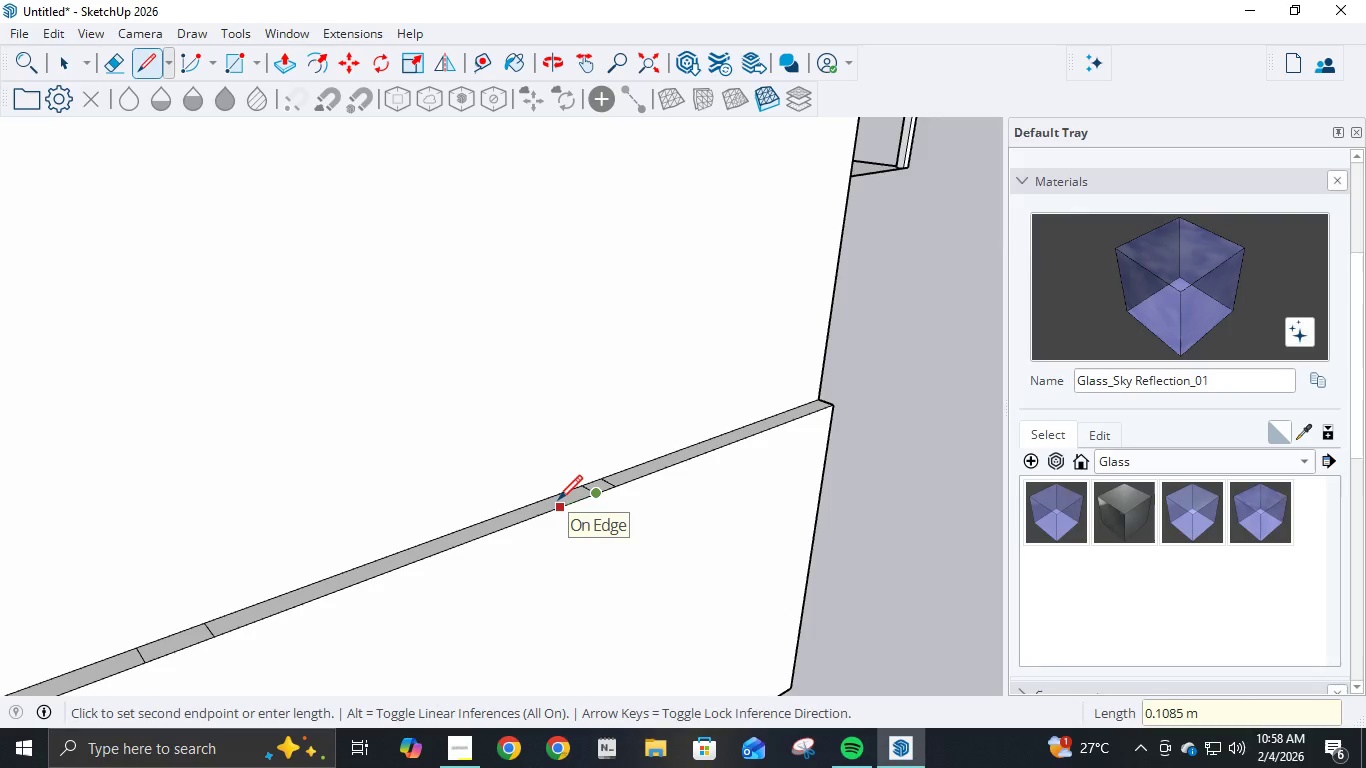 
key(NumpadDecimal)
 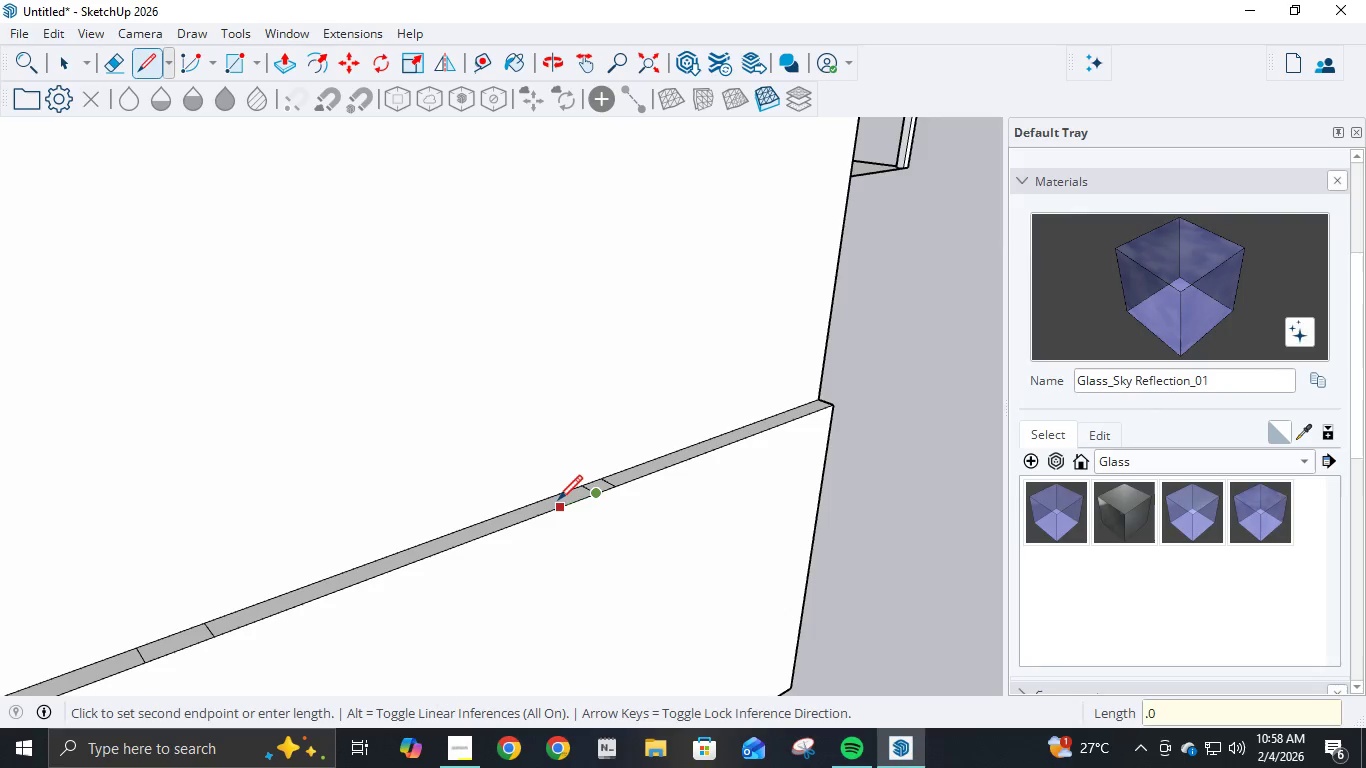 
key(Numpad0)
 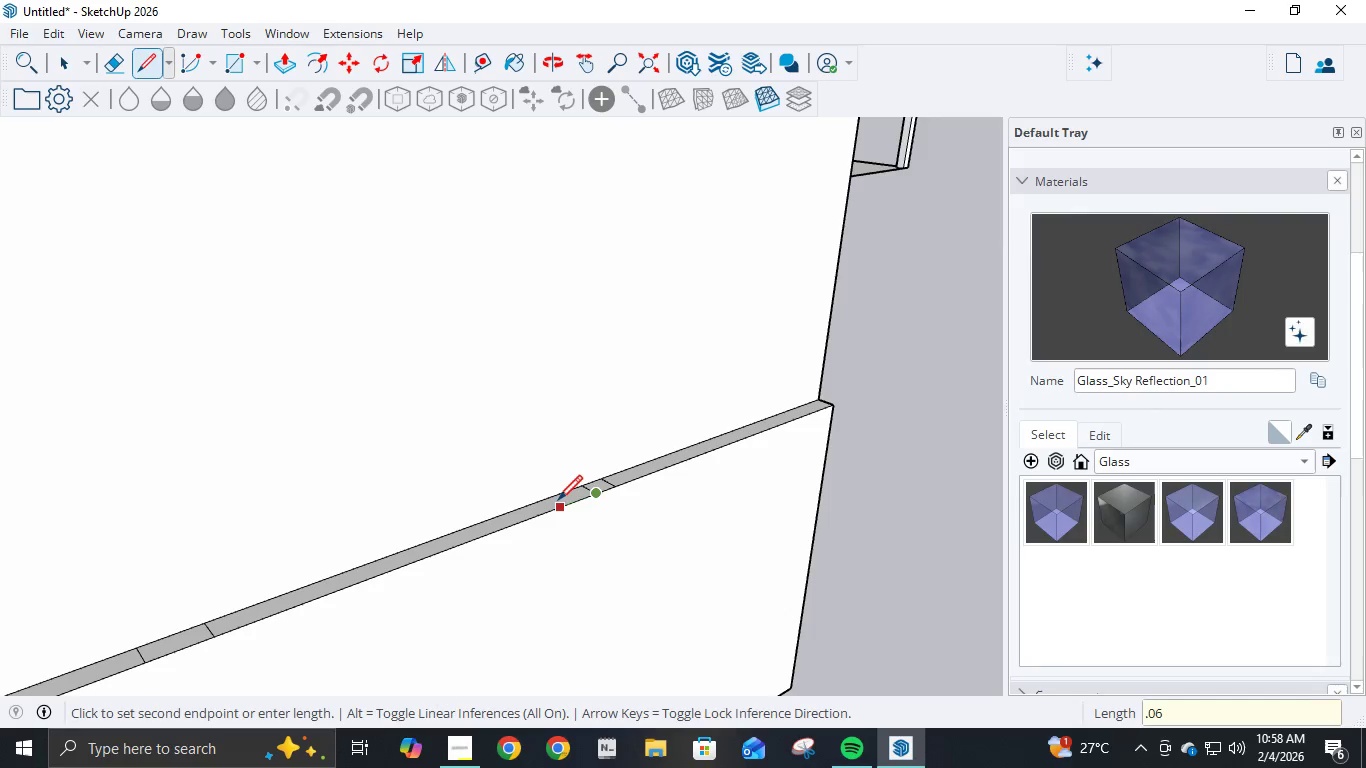 
key(Numpad6)
 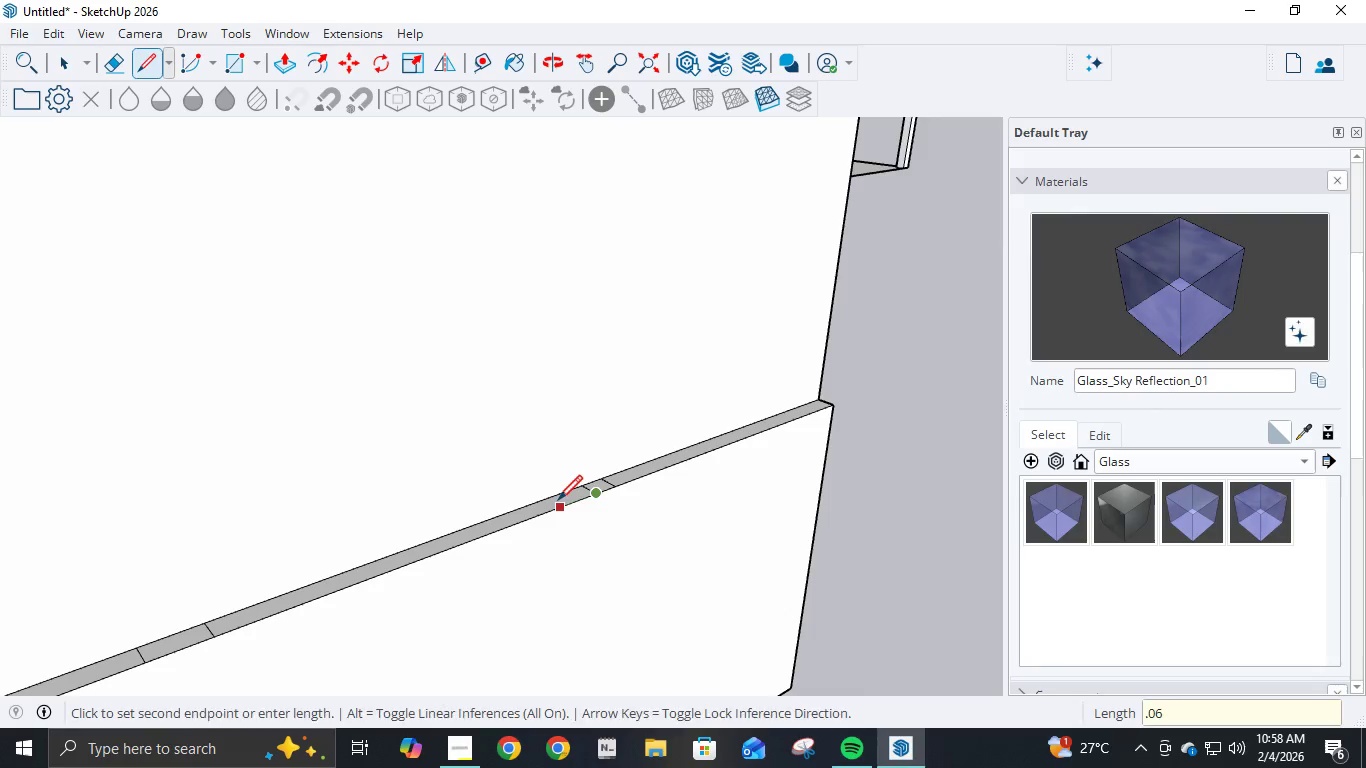 
key(NumpadEnter)
 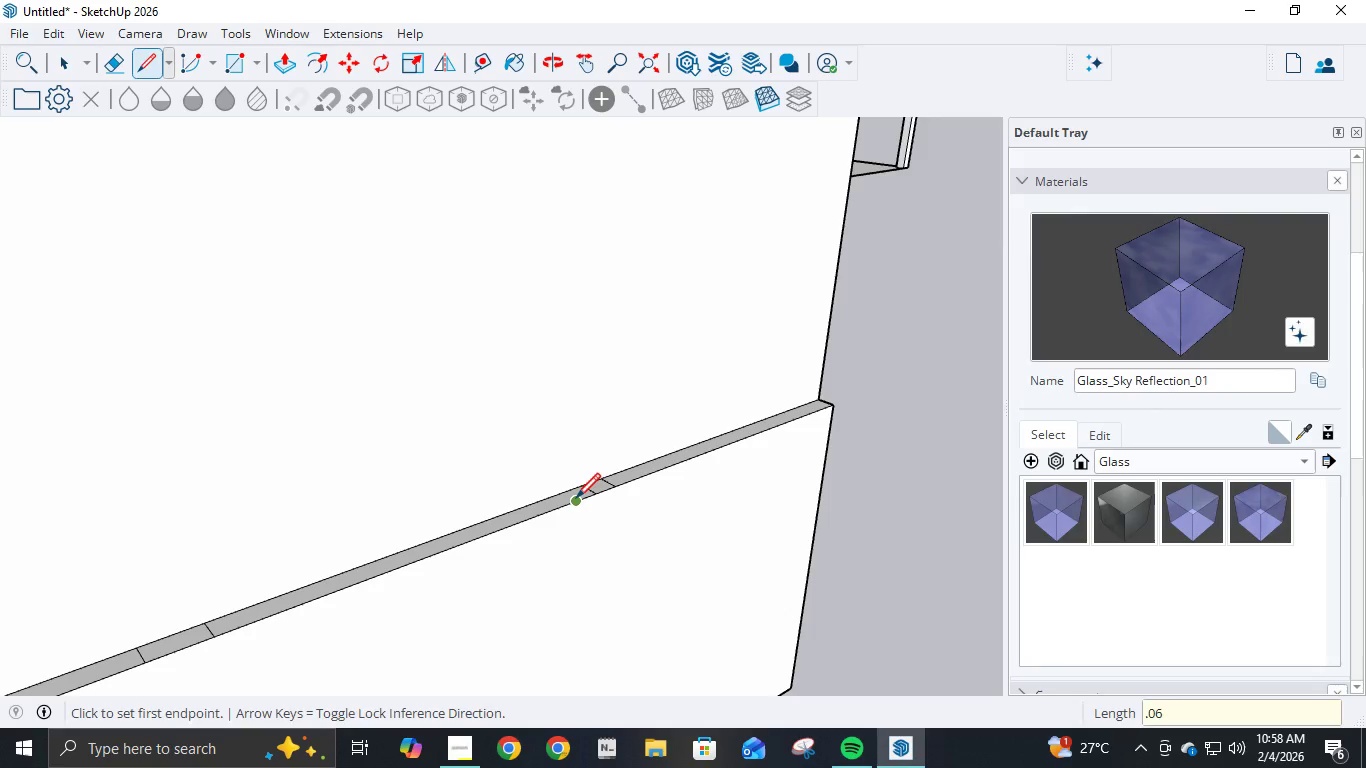 
left_click([576, 500])
 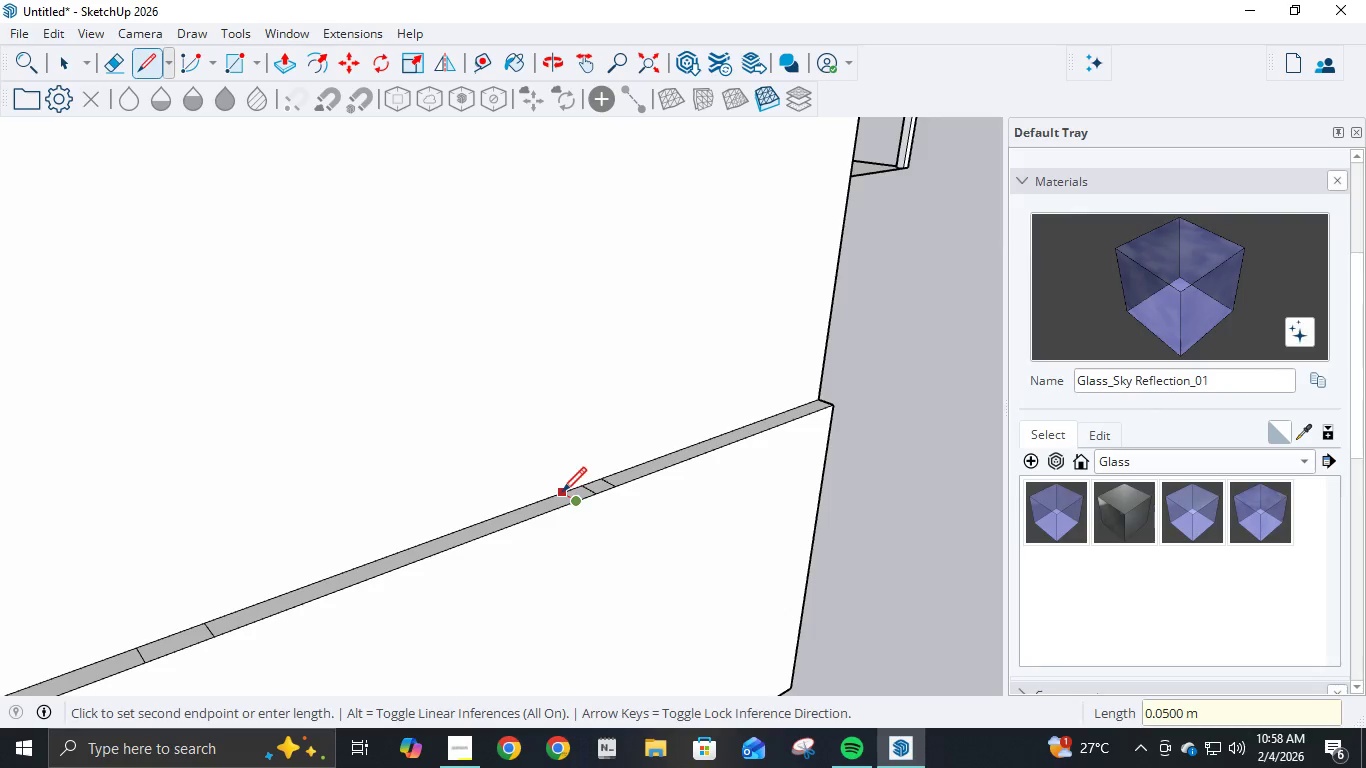 
left_click([562, 494])
 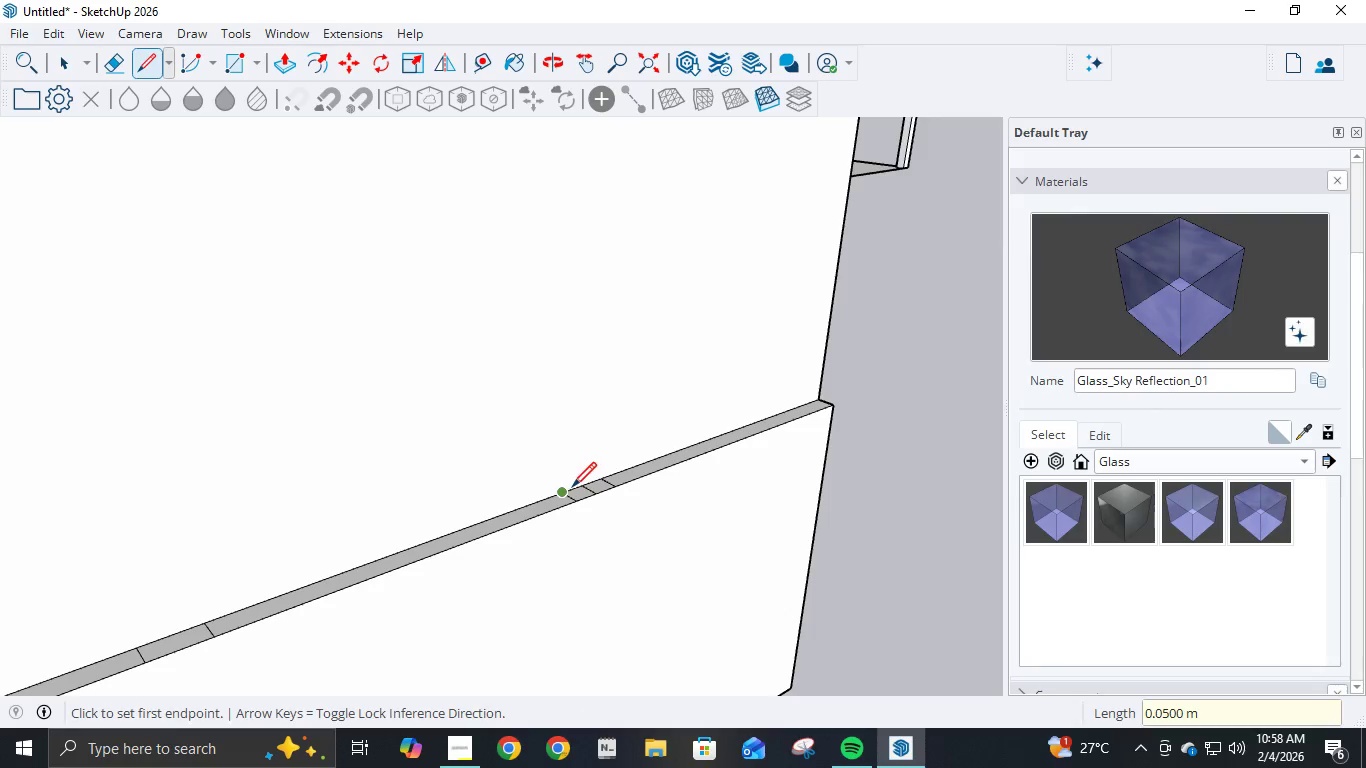 
key(E)
 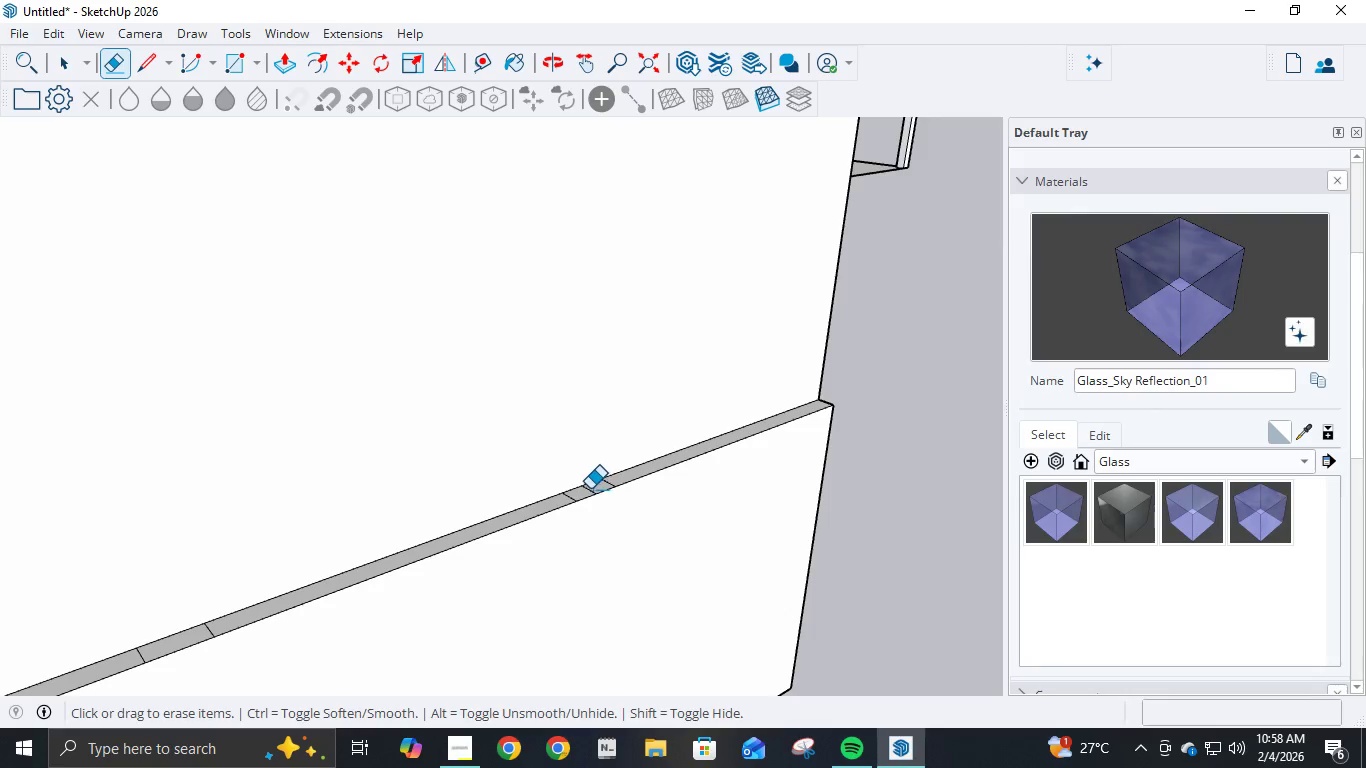 
left_click([588, 489])
 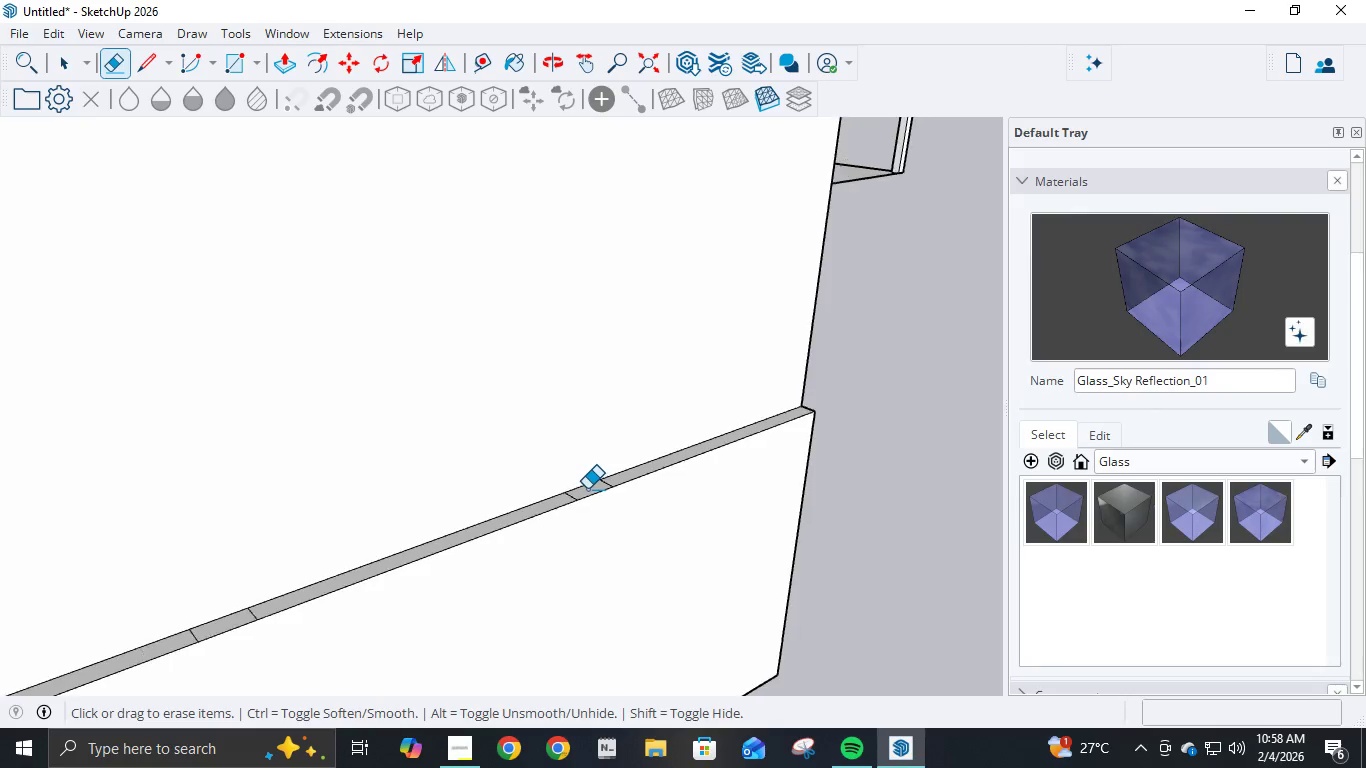 
scroll: coordinate [592, 495], scroll_direction: down, amount: 14.0
 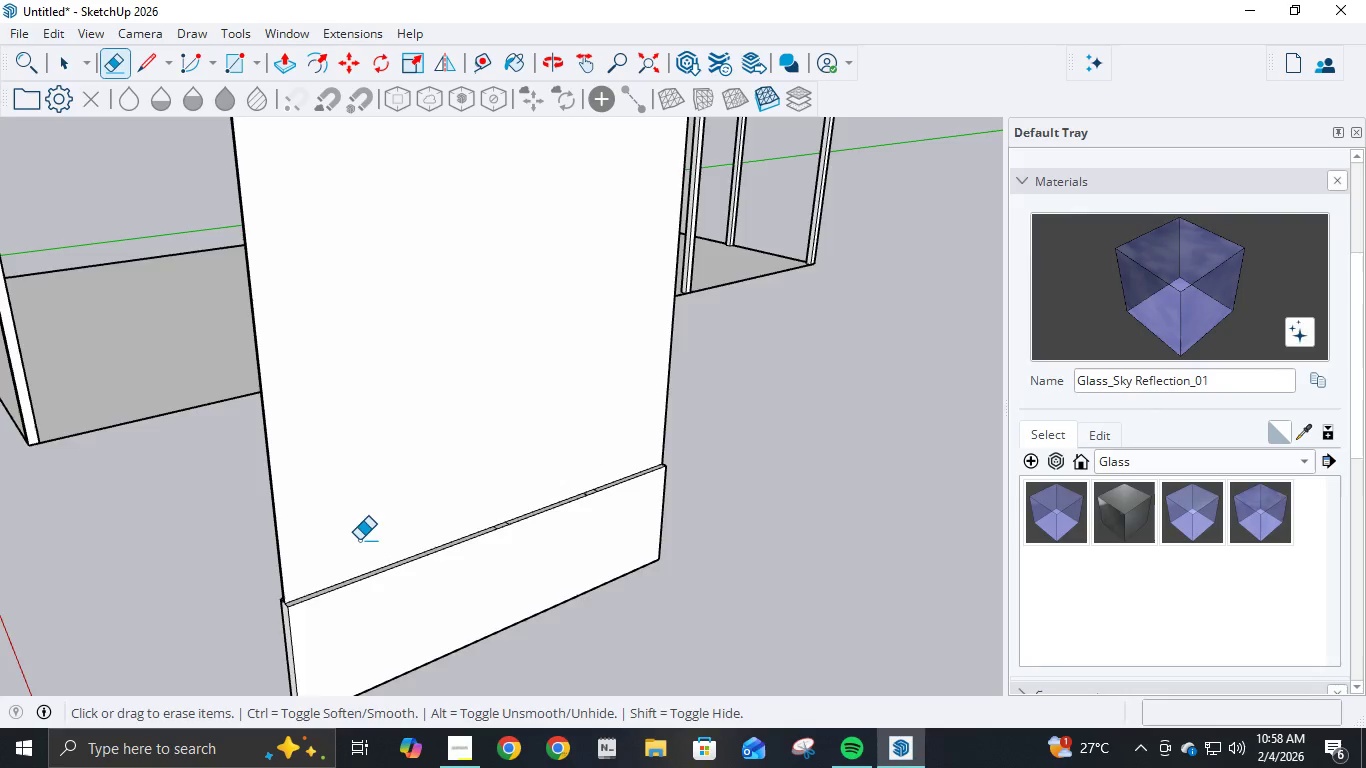 
scroll: coordinate [359, 550], scroll_direction: up, amount: 8.0
 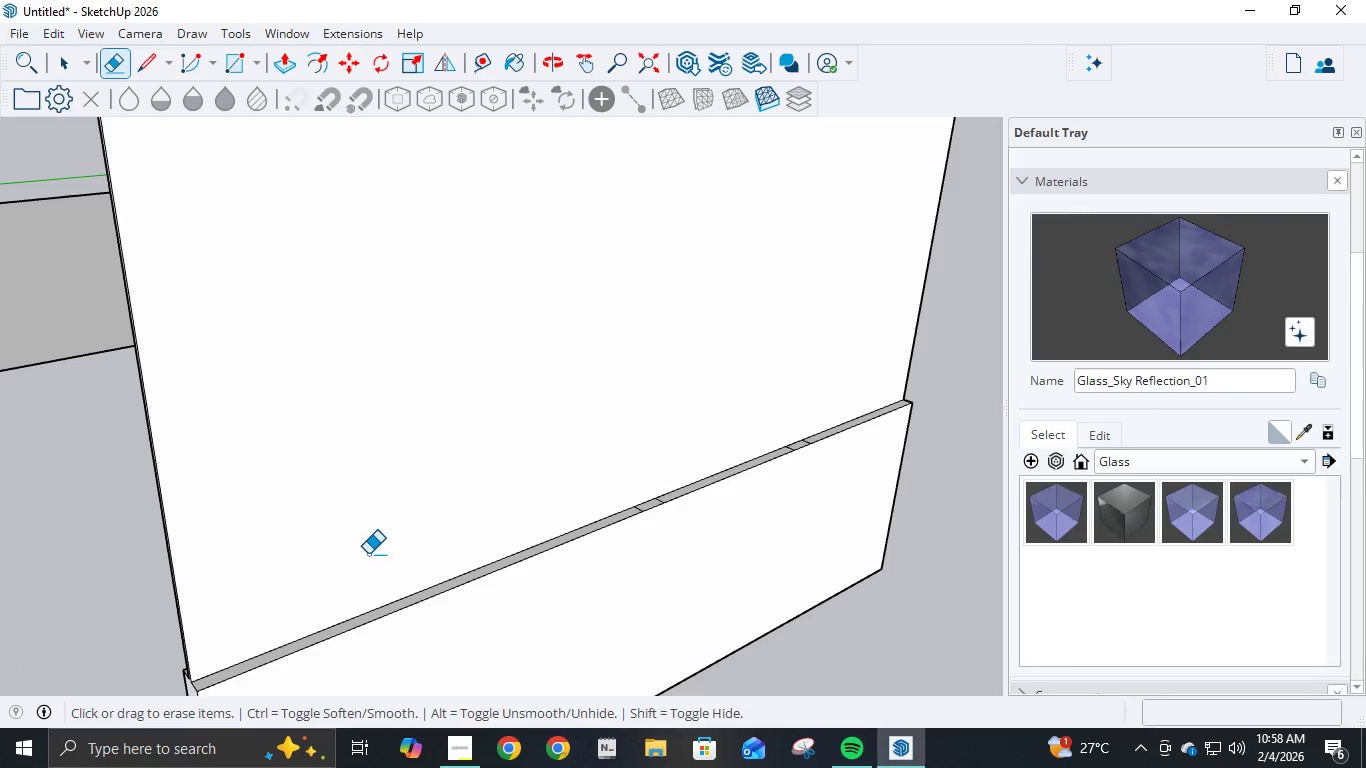 
key(L)
 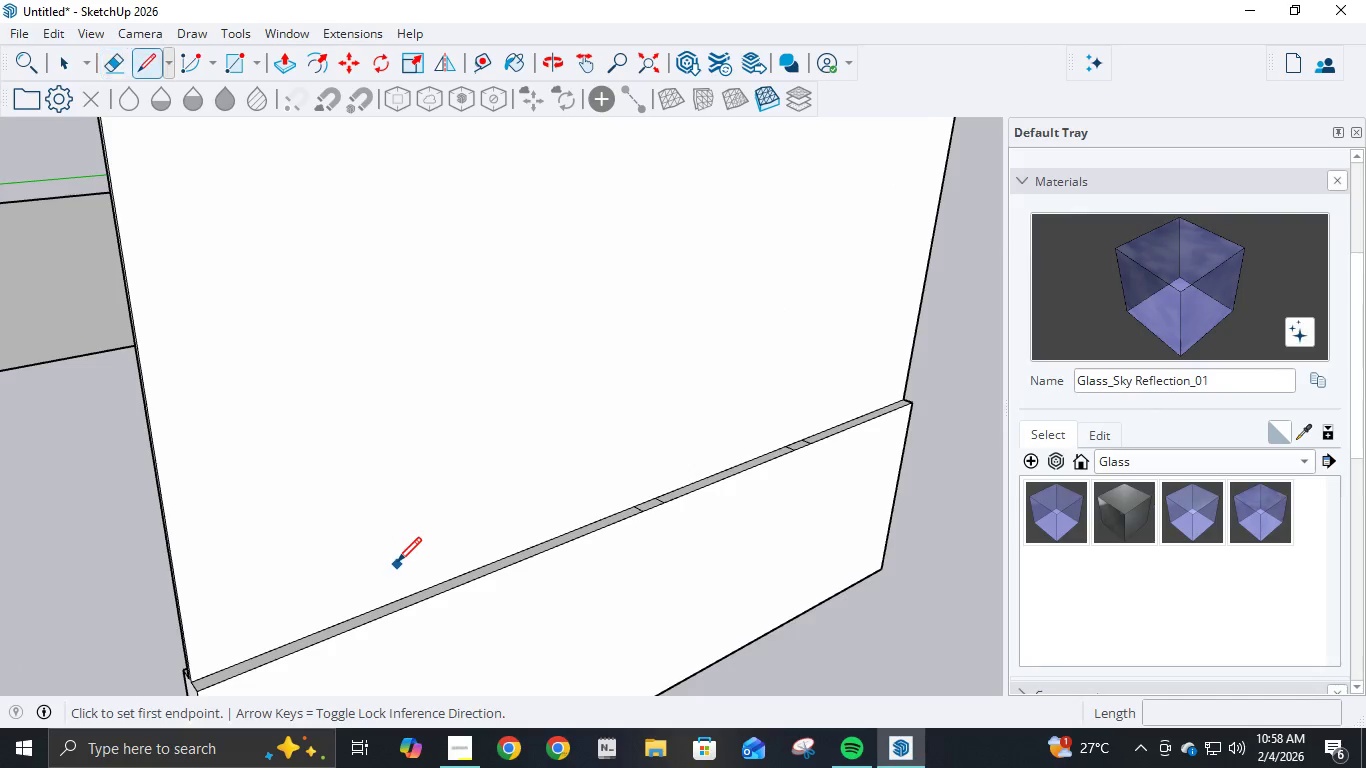 
scroll: coordinate [397, 569], scroll_direction: up, amount: 2.0
 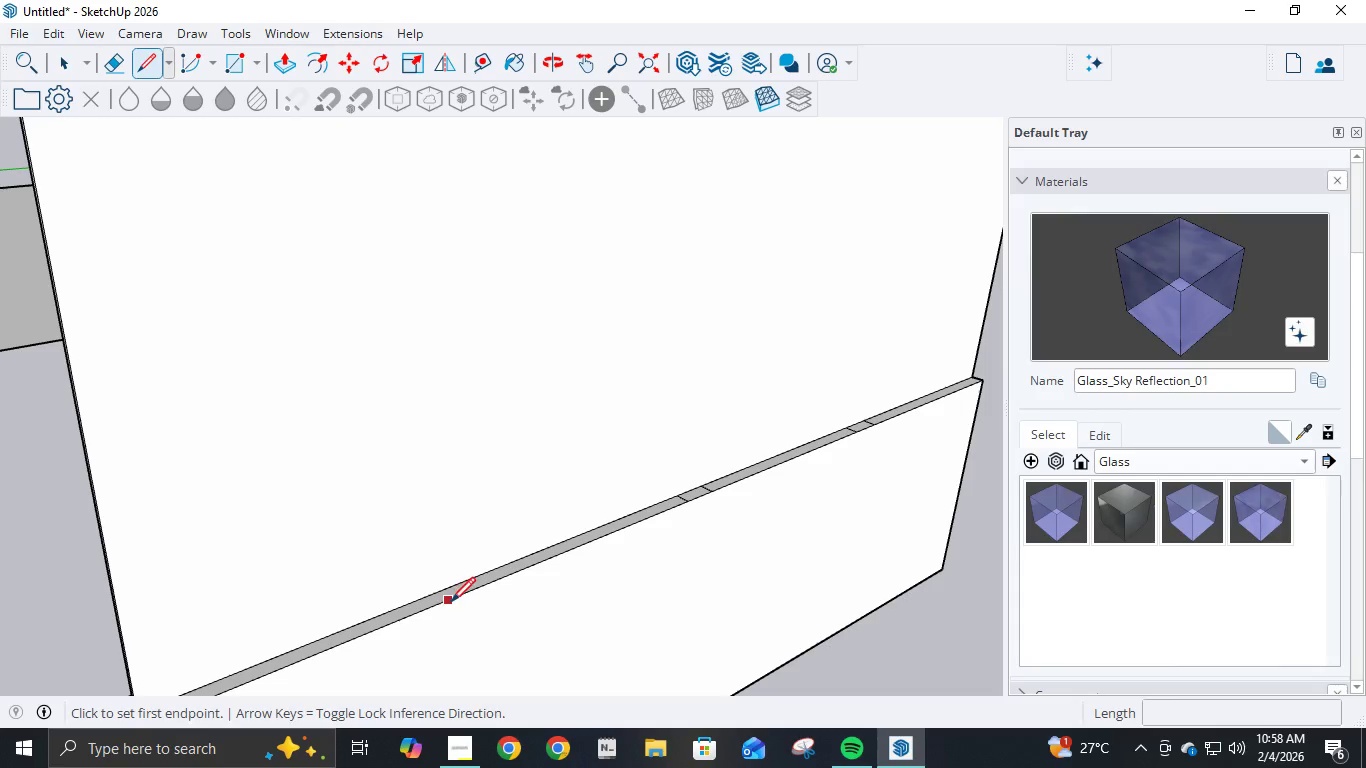 
left_click([465, 596])
 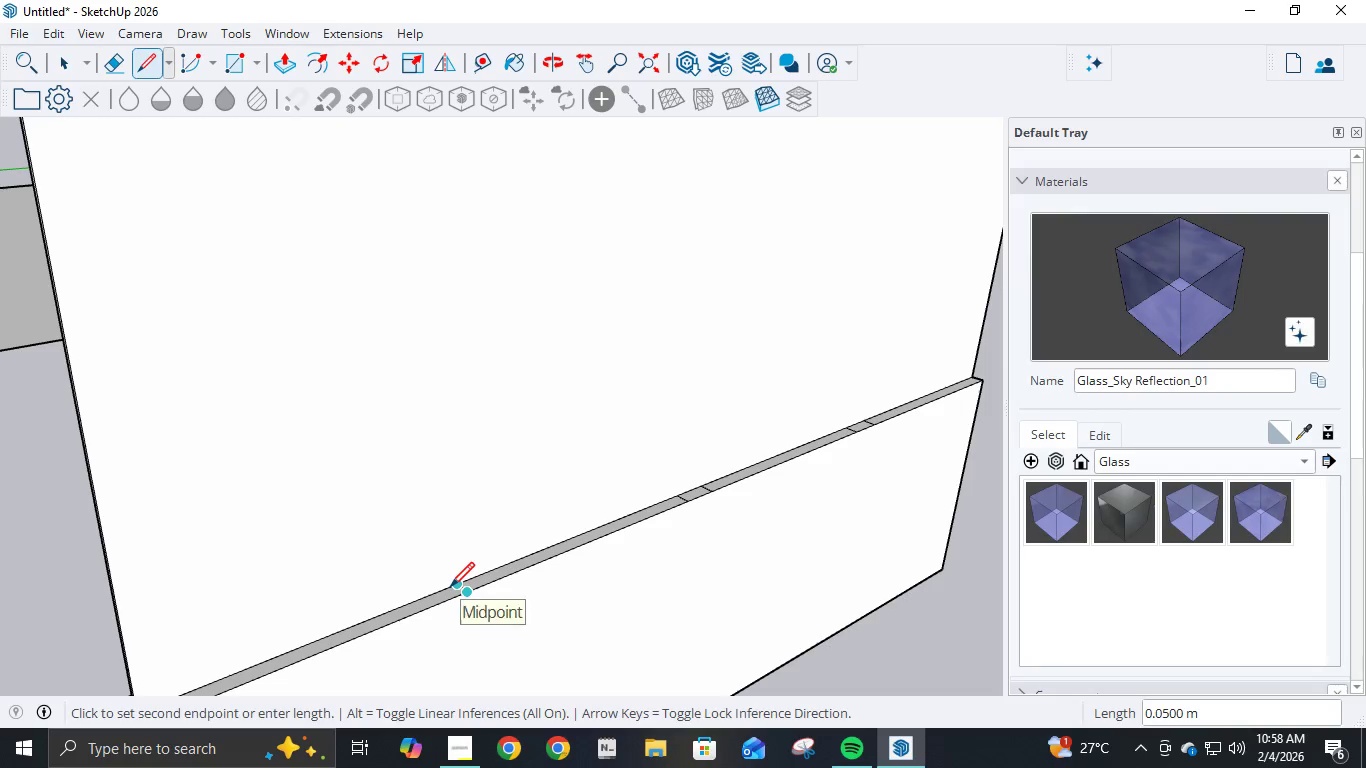 
left_click([450, 589])
 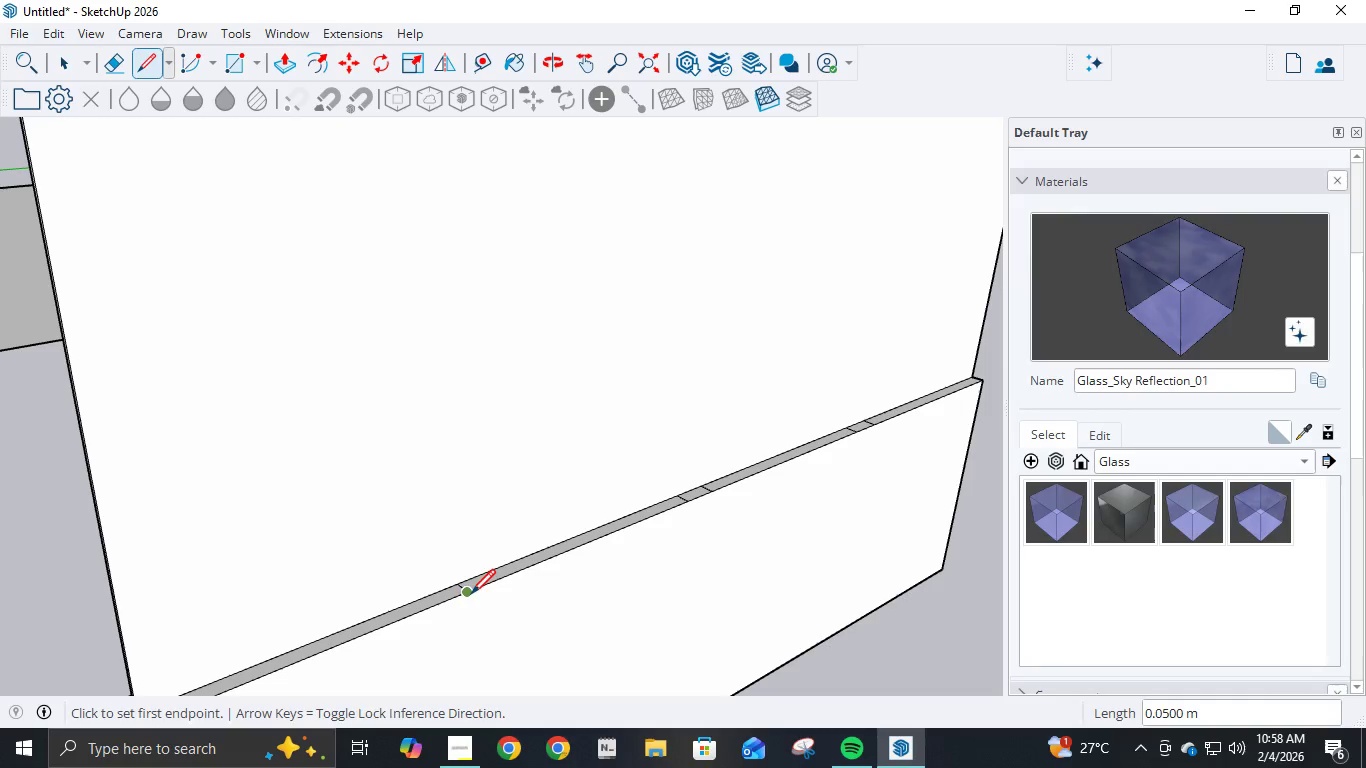 
left_click([470, 596])
 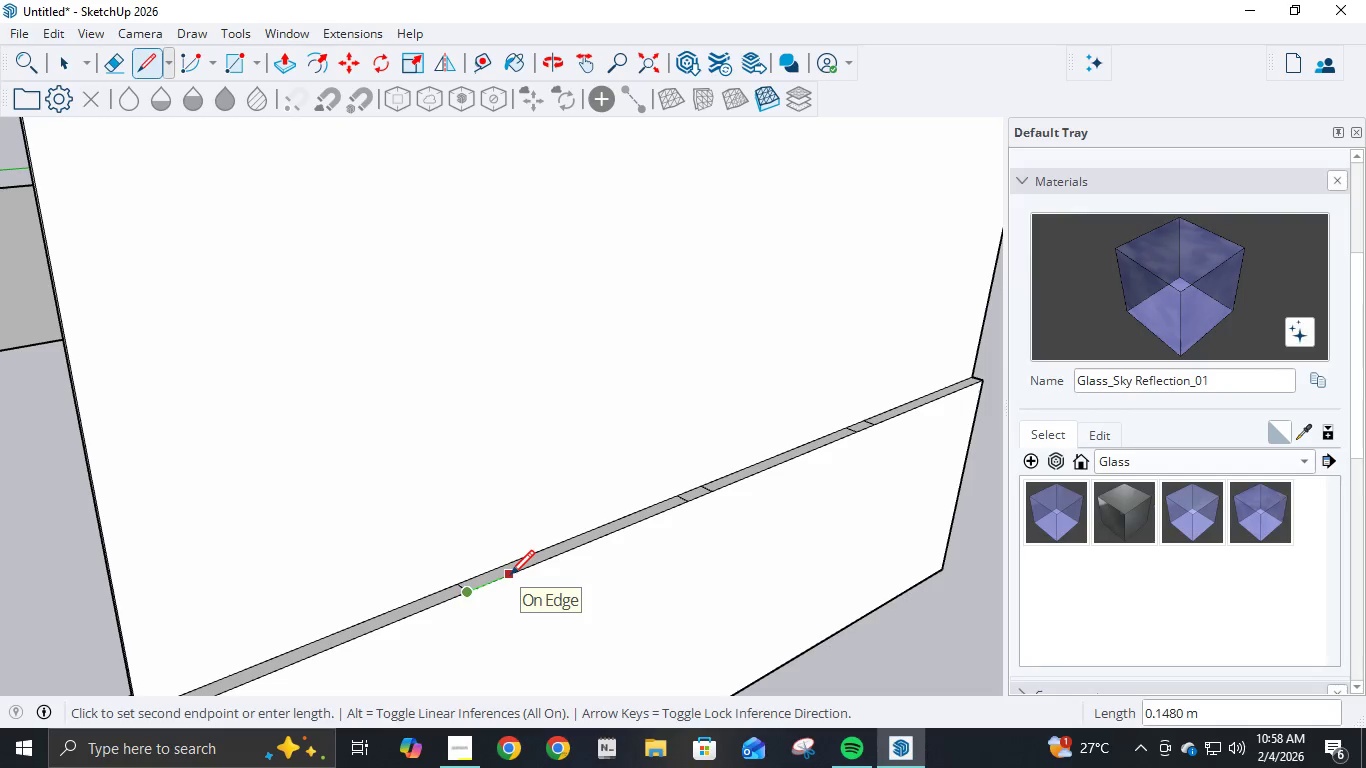 
key(NumpadDecimal)
 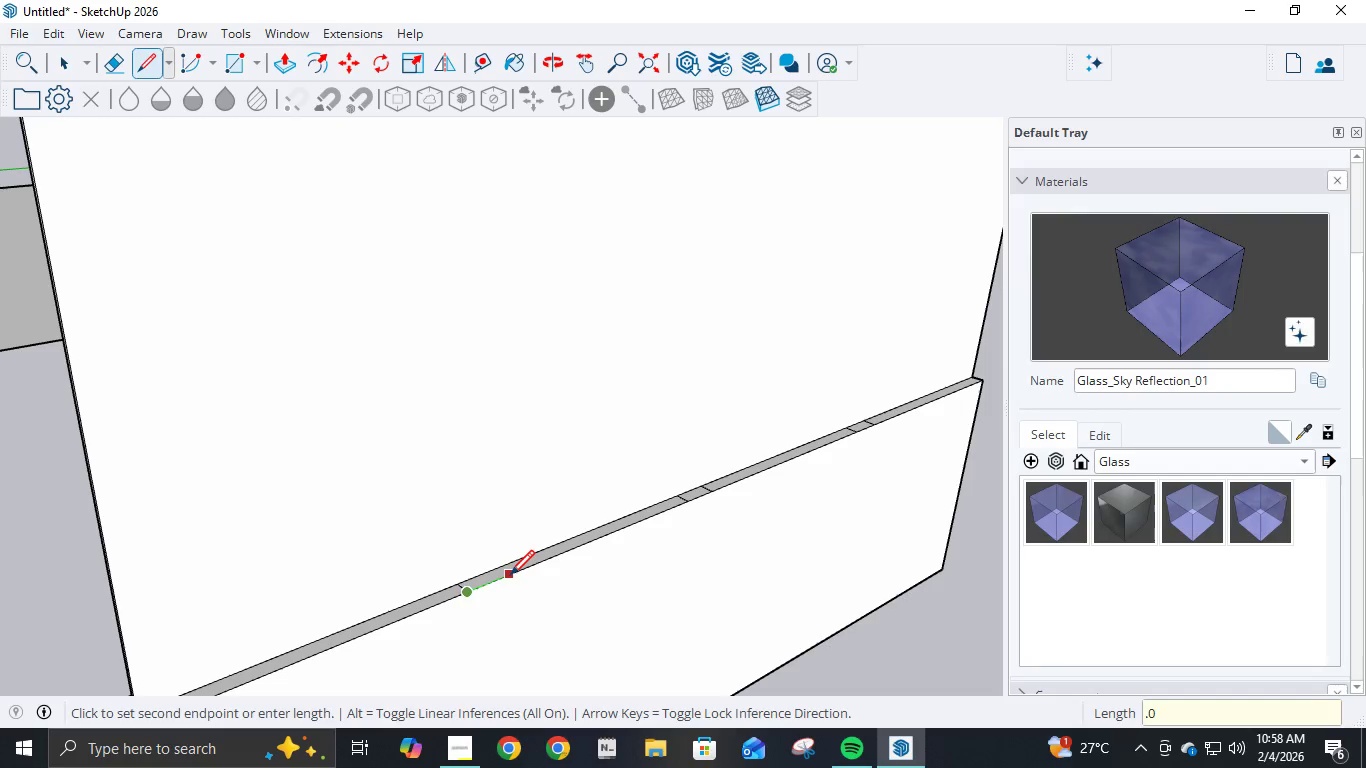 
key(Numpad0)
 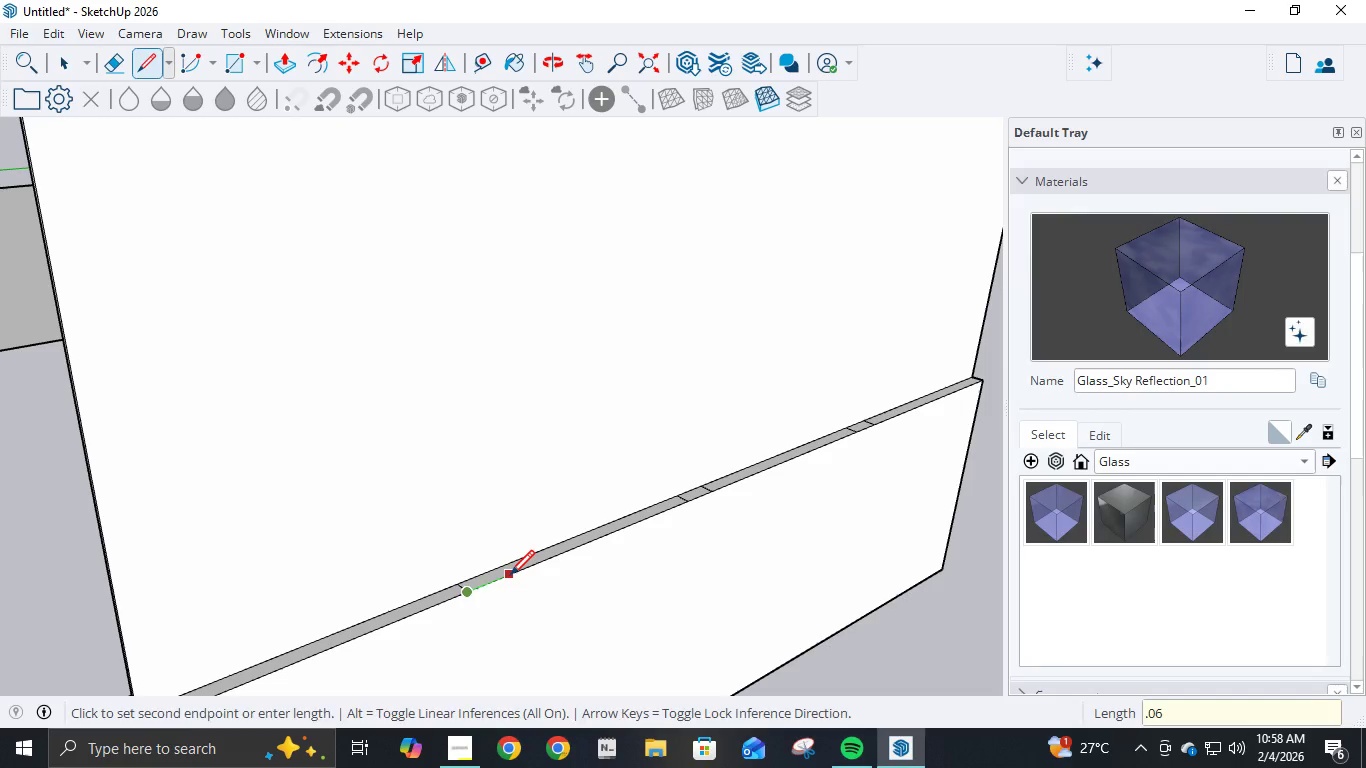 
key(Numpad6)
 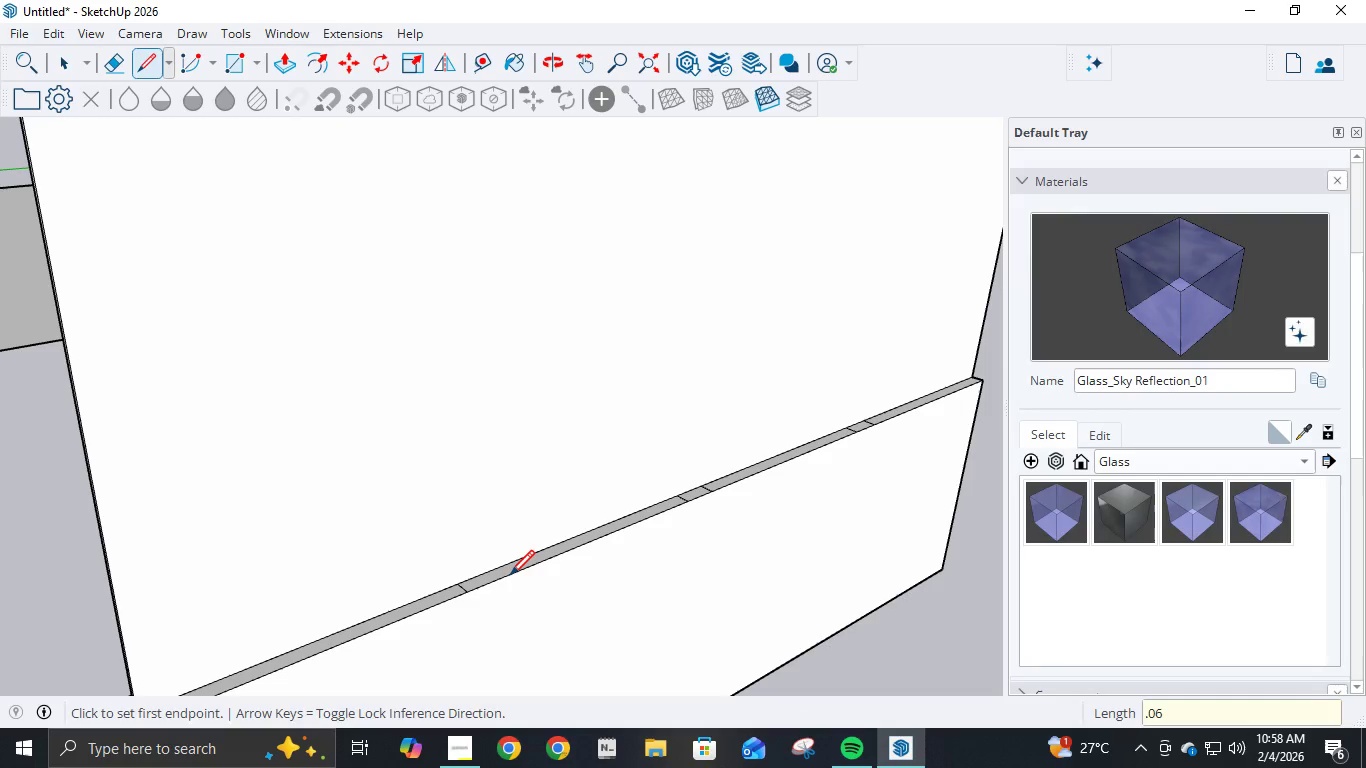 
key(NumpadEnter)
 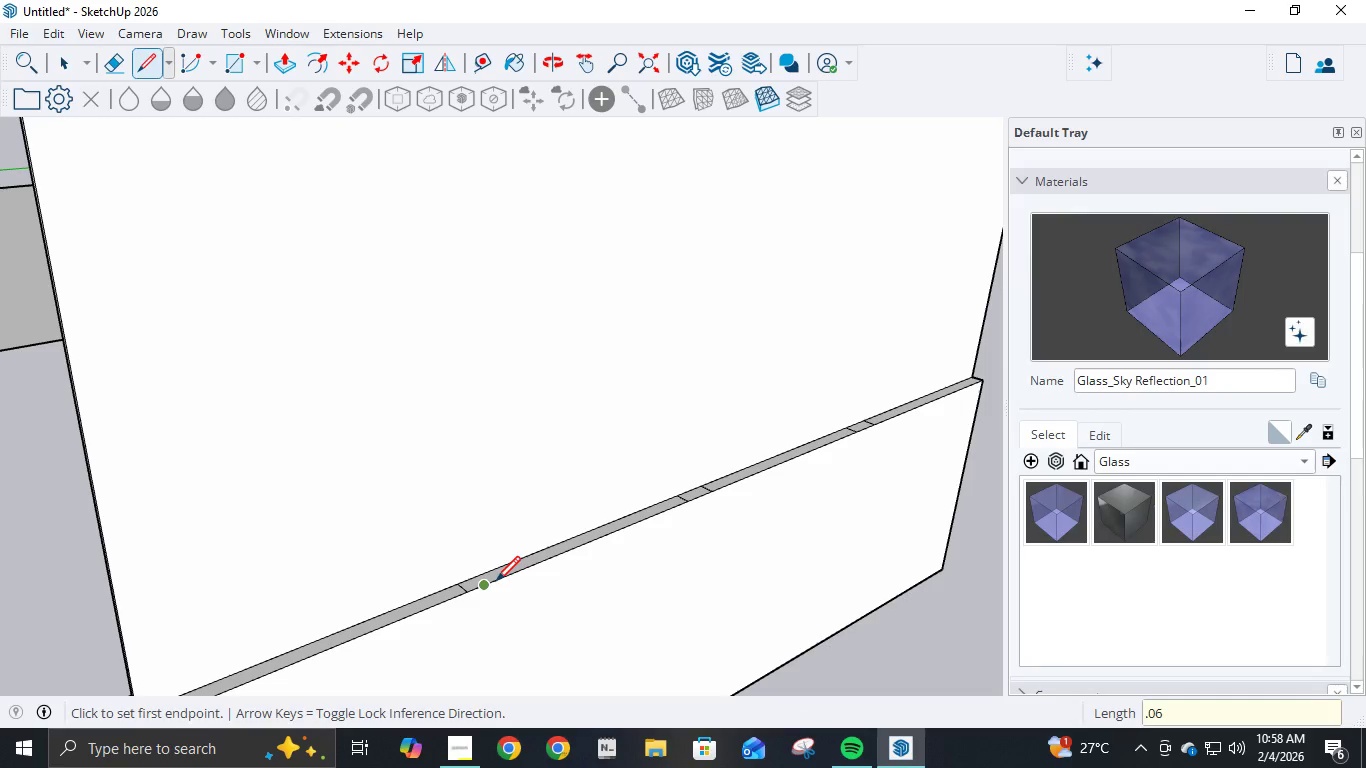 
left_click([493, 583])
 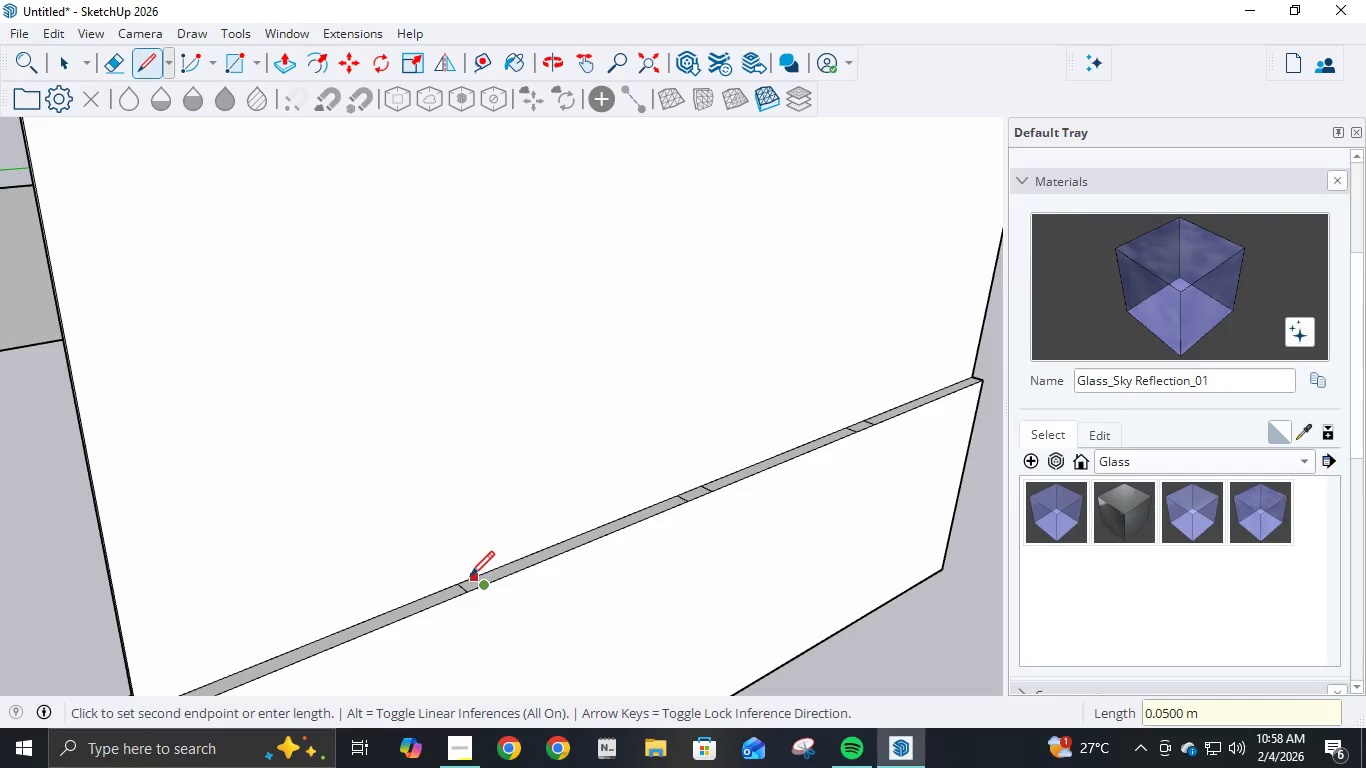 
left_click([470, 578])
 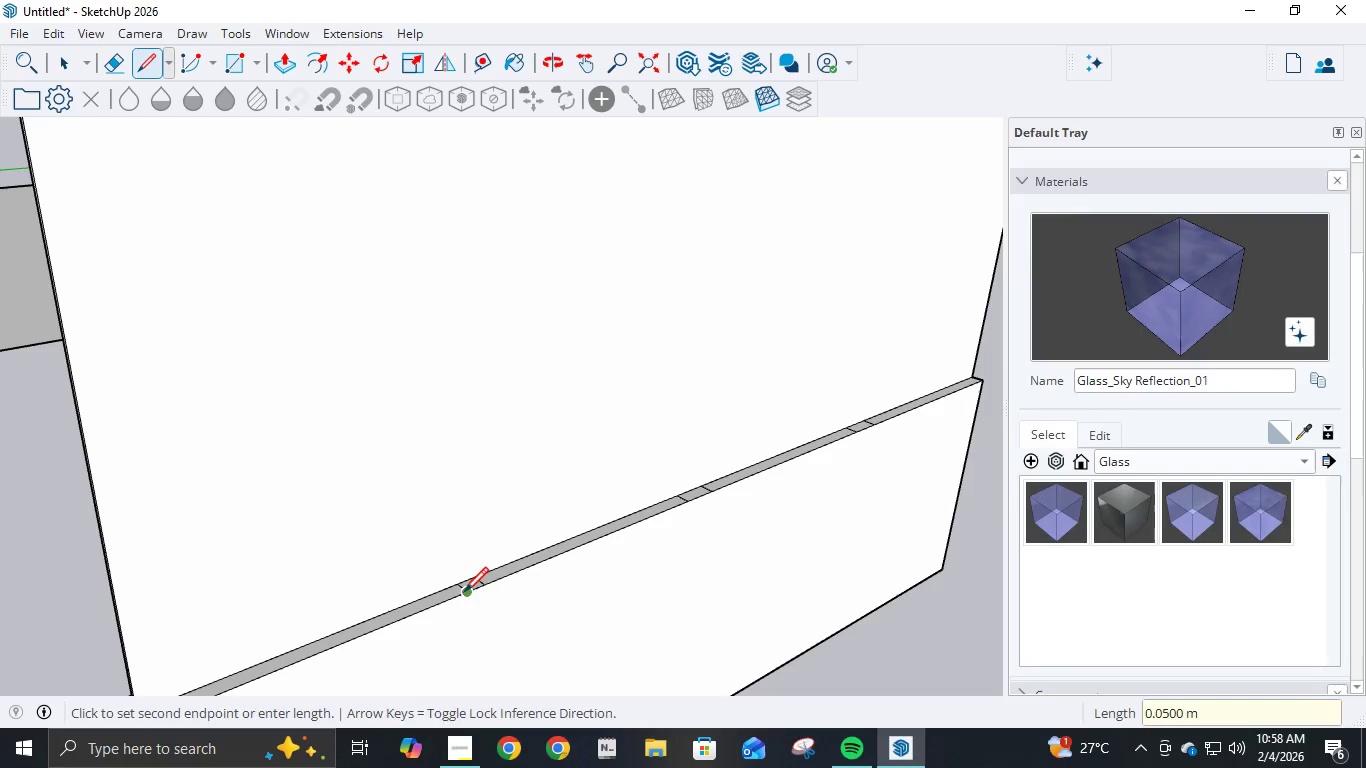 
left_click([464, 594])
 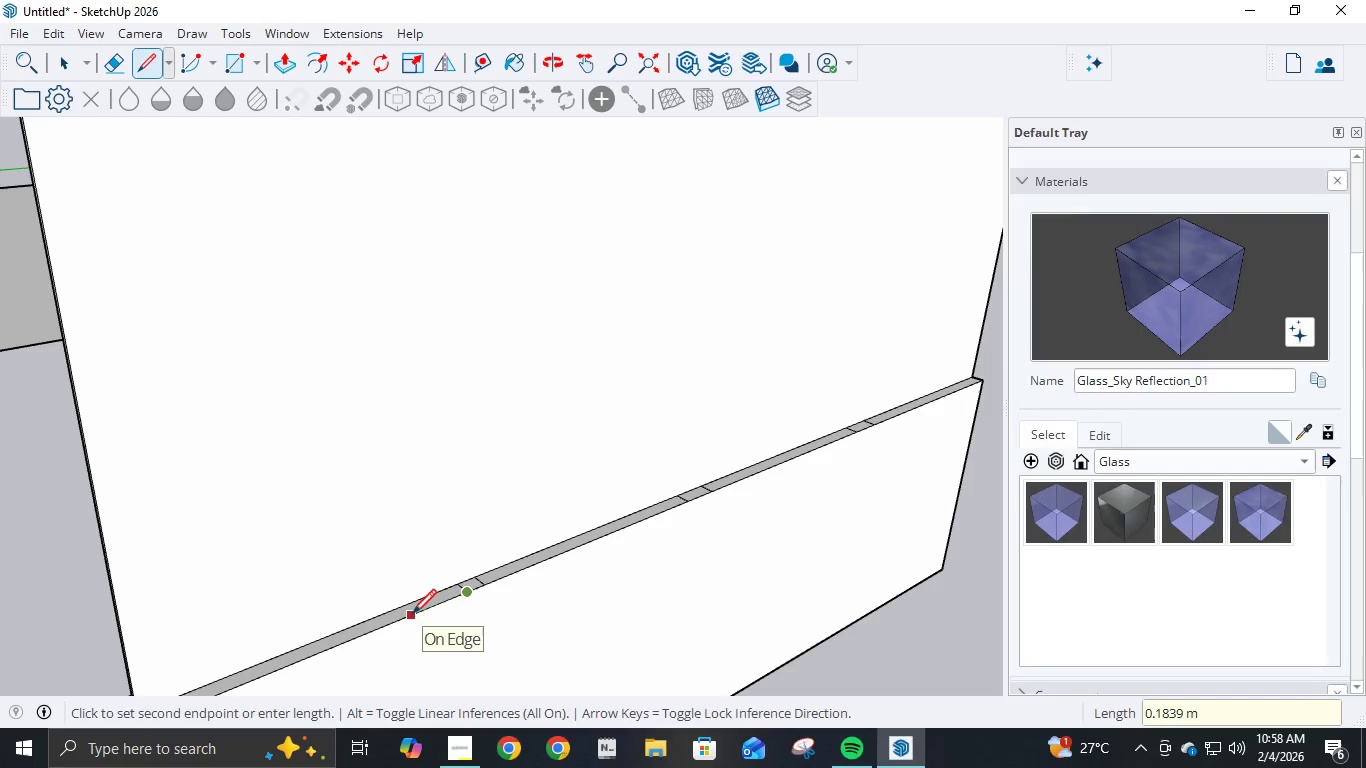 
key(NumpadDecimal)
 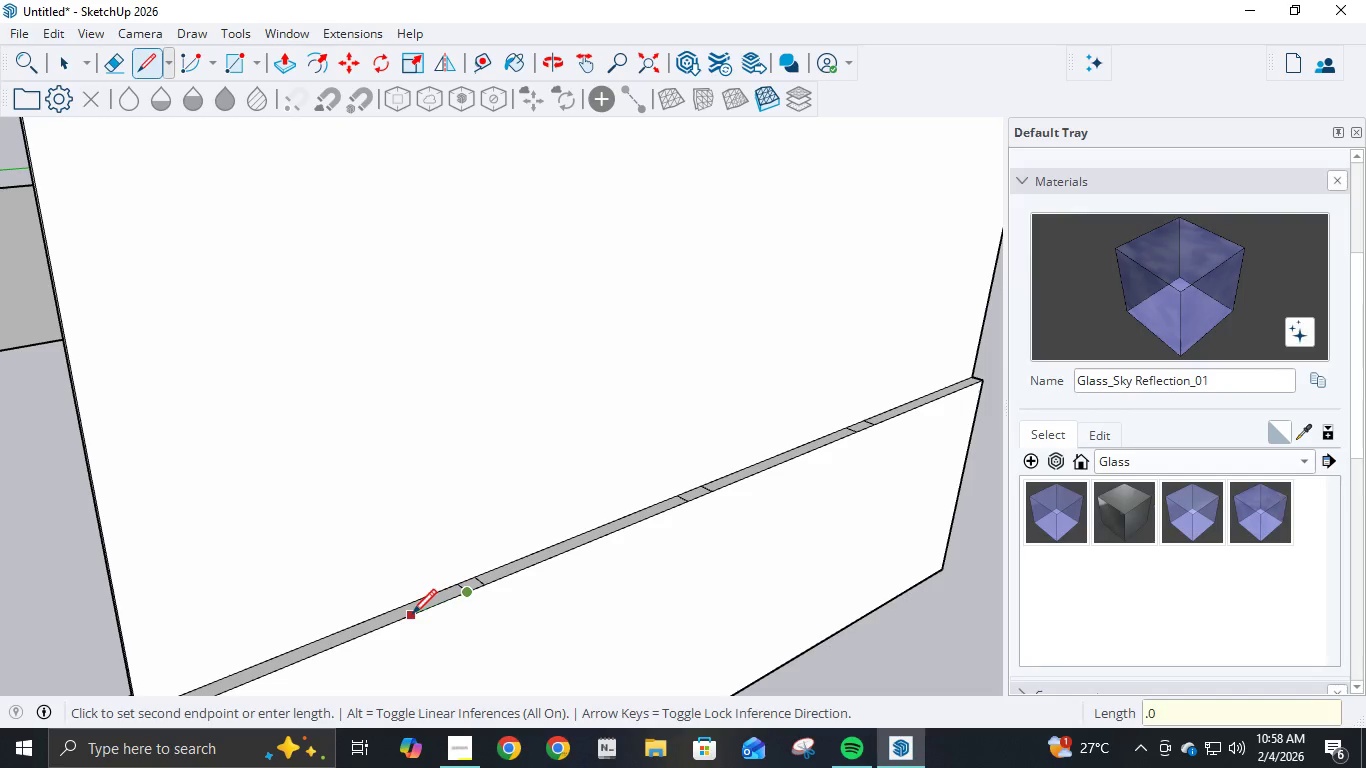 
key(Numpad0)
 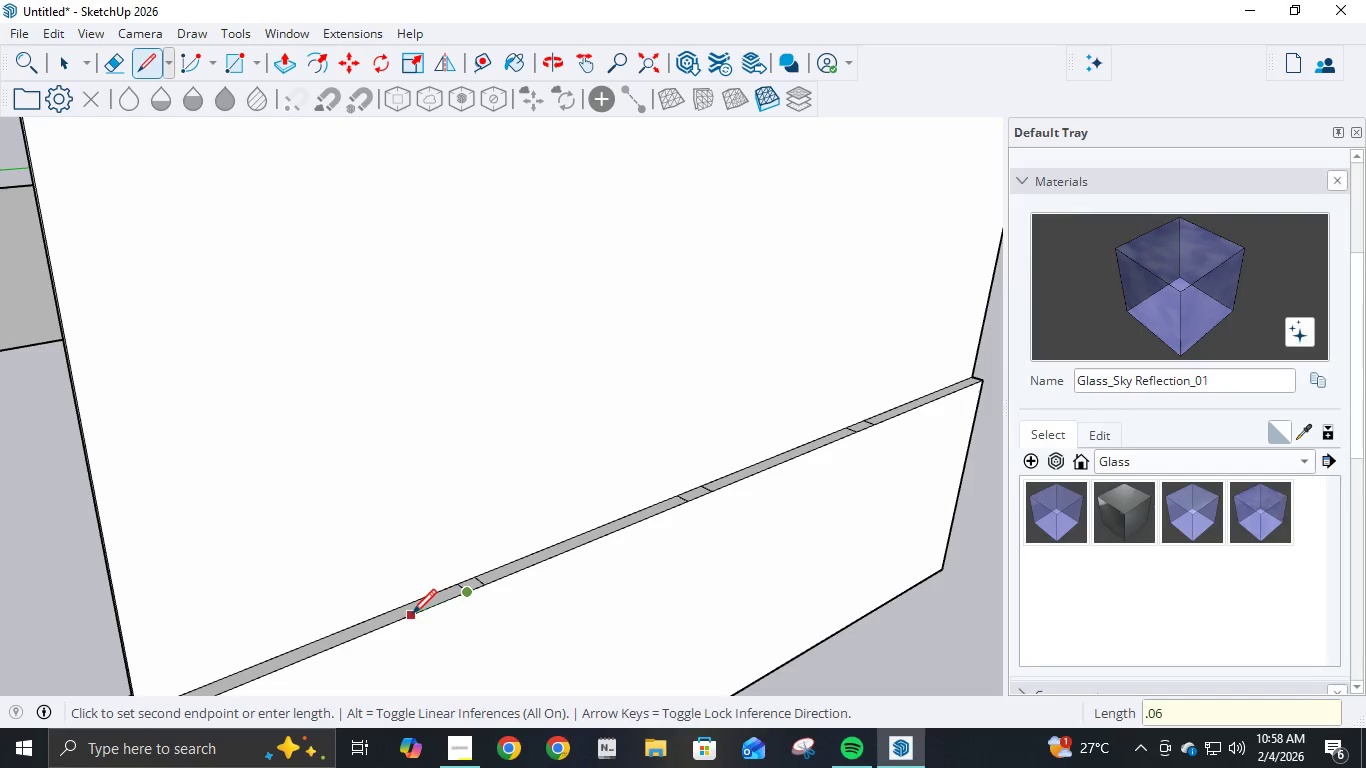 
key(Numpad6)
 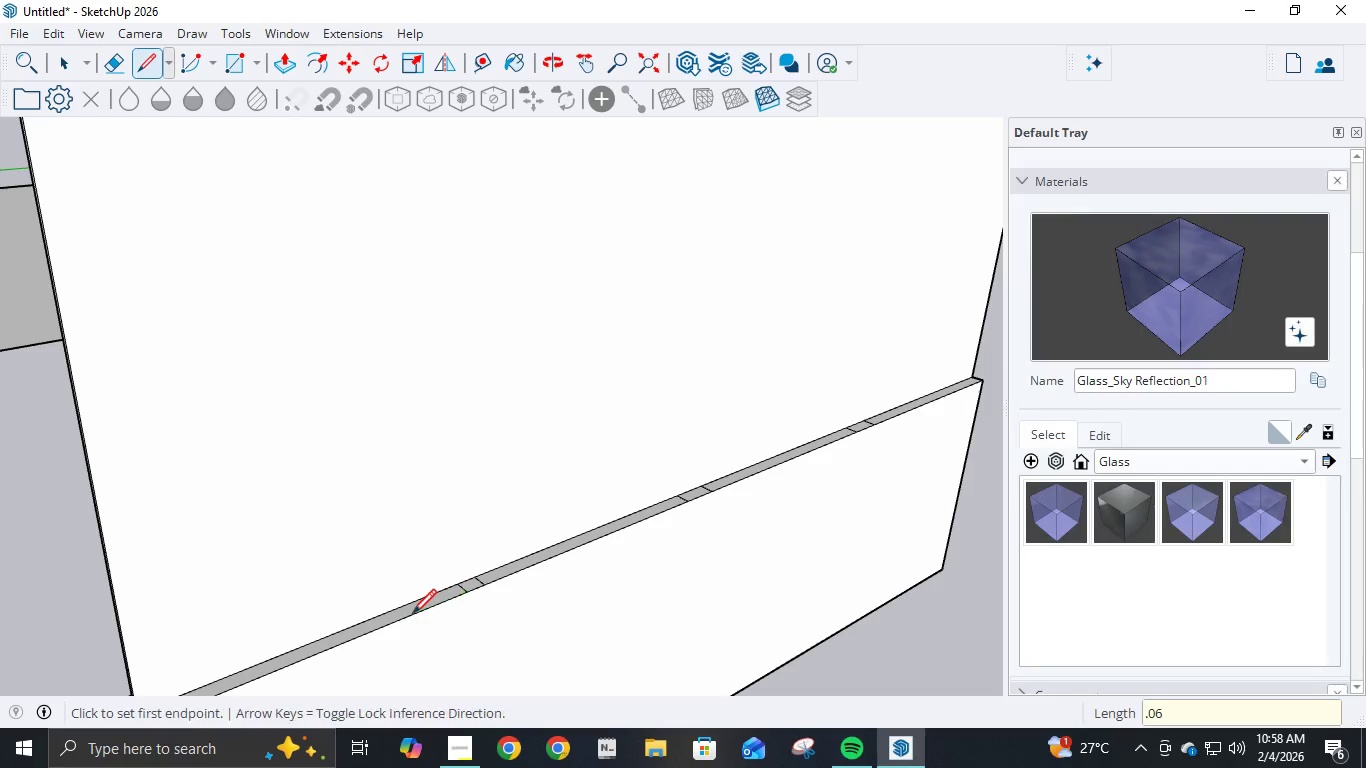 
key(NumpadEnter)
 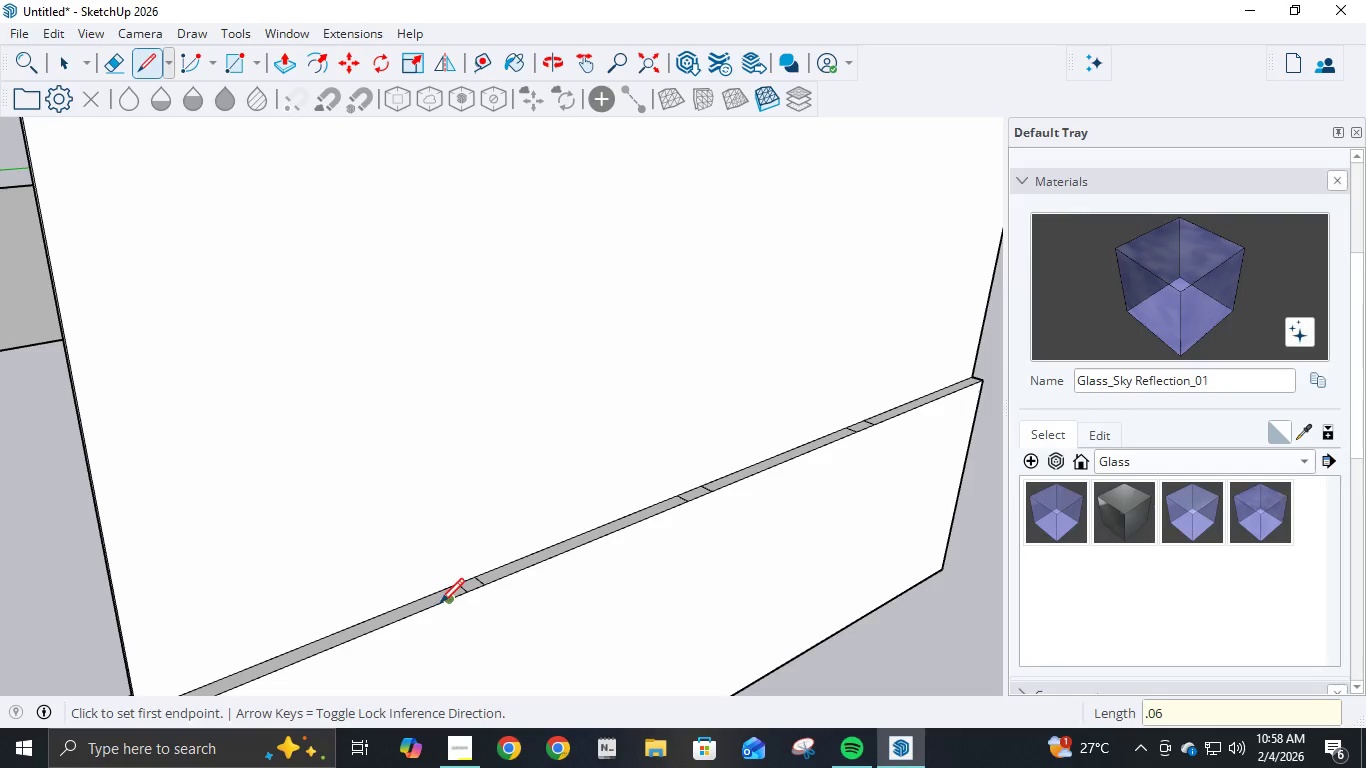 
left_click([440, 605])
 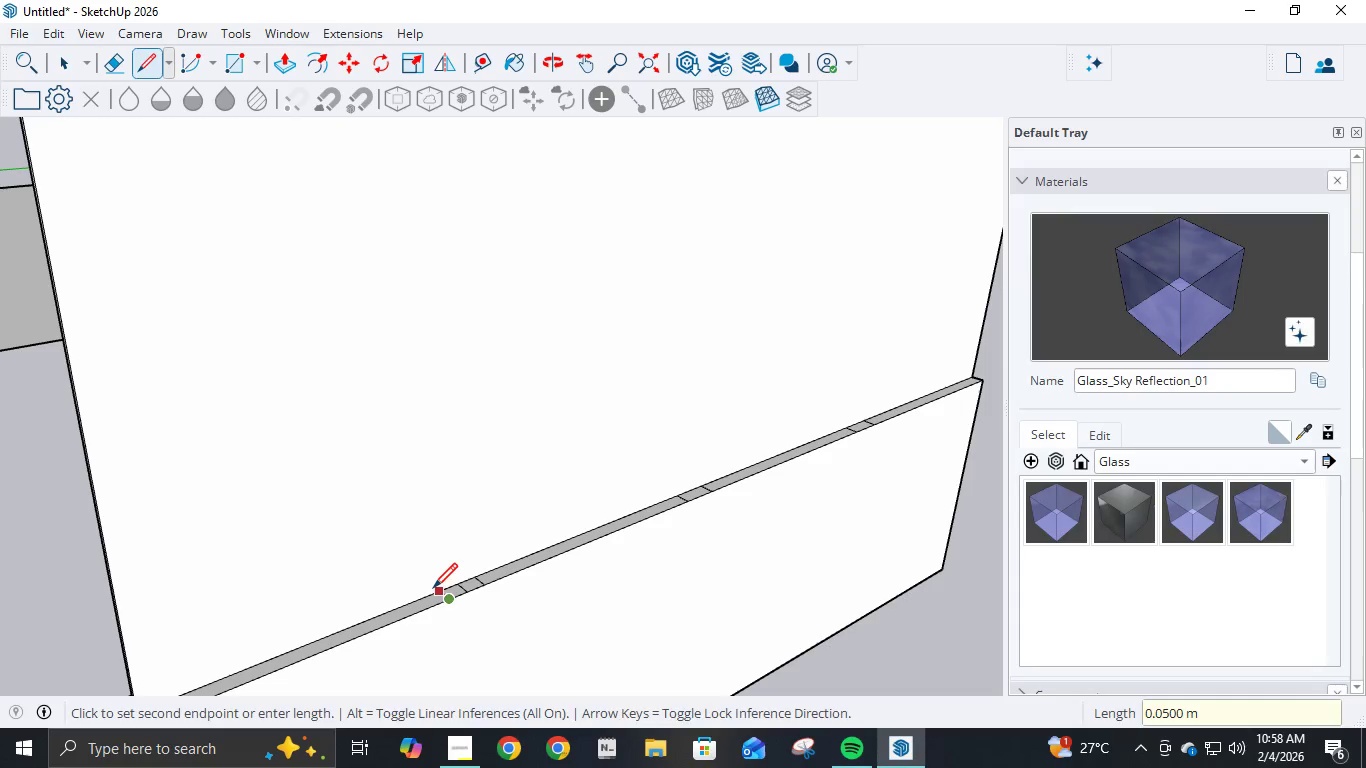 
left_click([433, 590])
 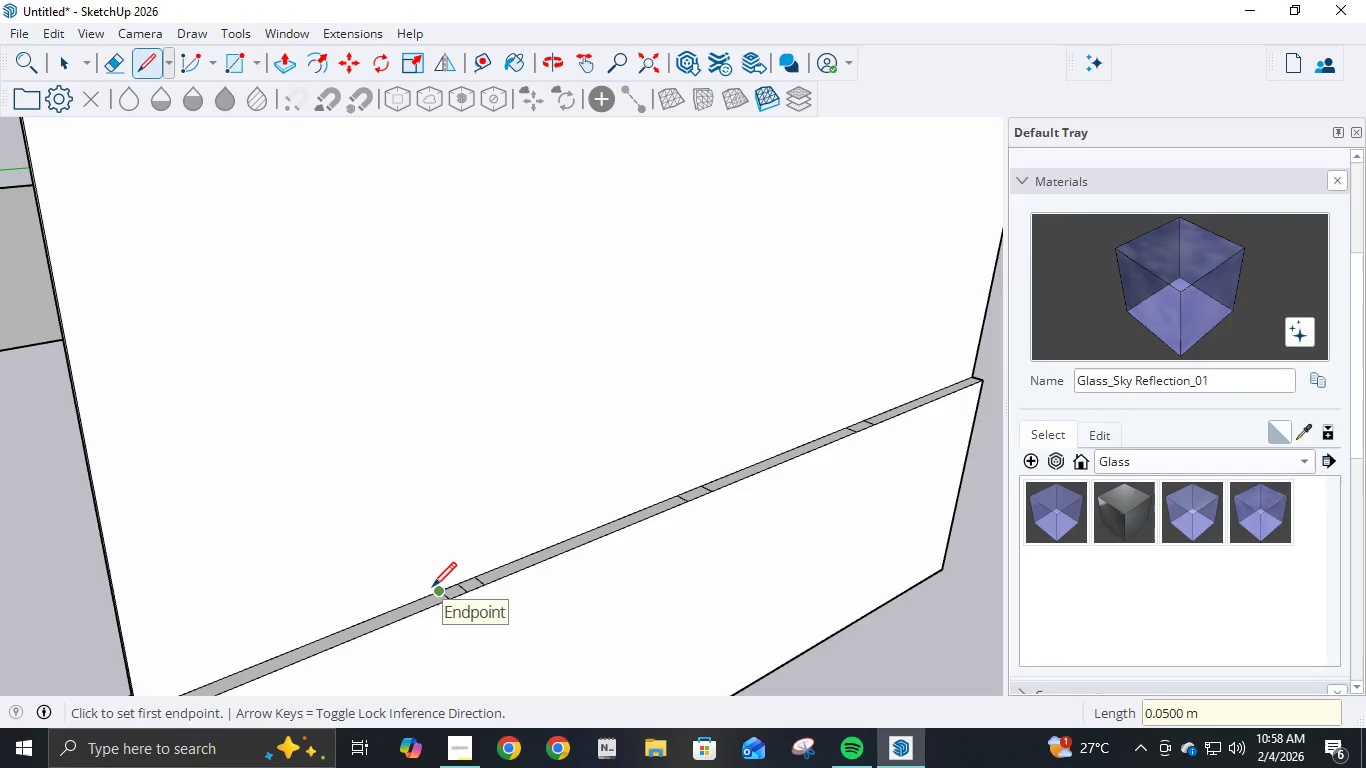 
scroll: coordinate [453, 599], scroll_direction: up, amount: 7.0
 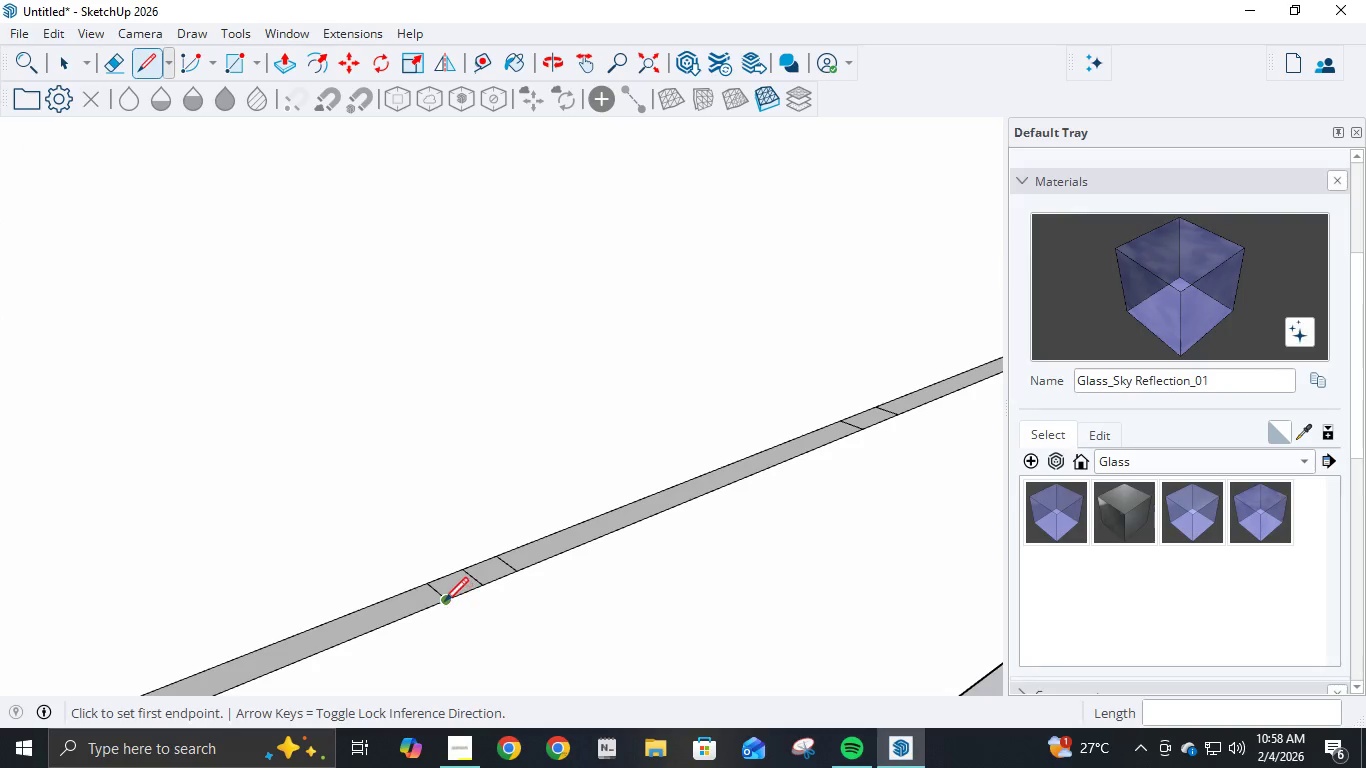 
left_click([444, 604])
 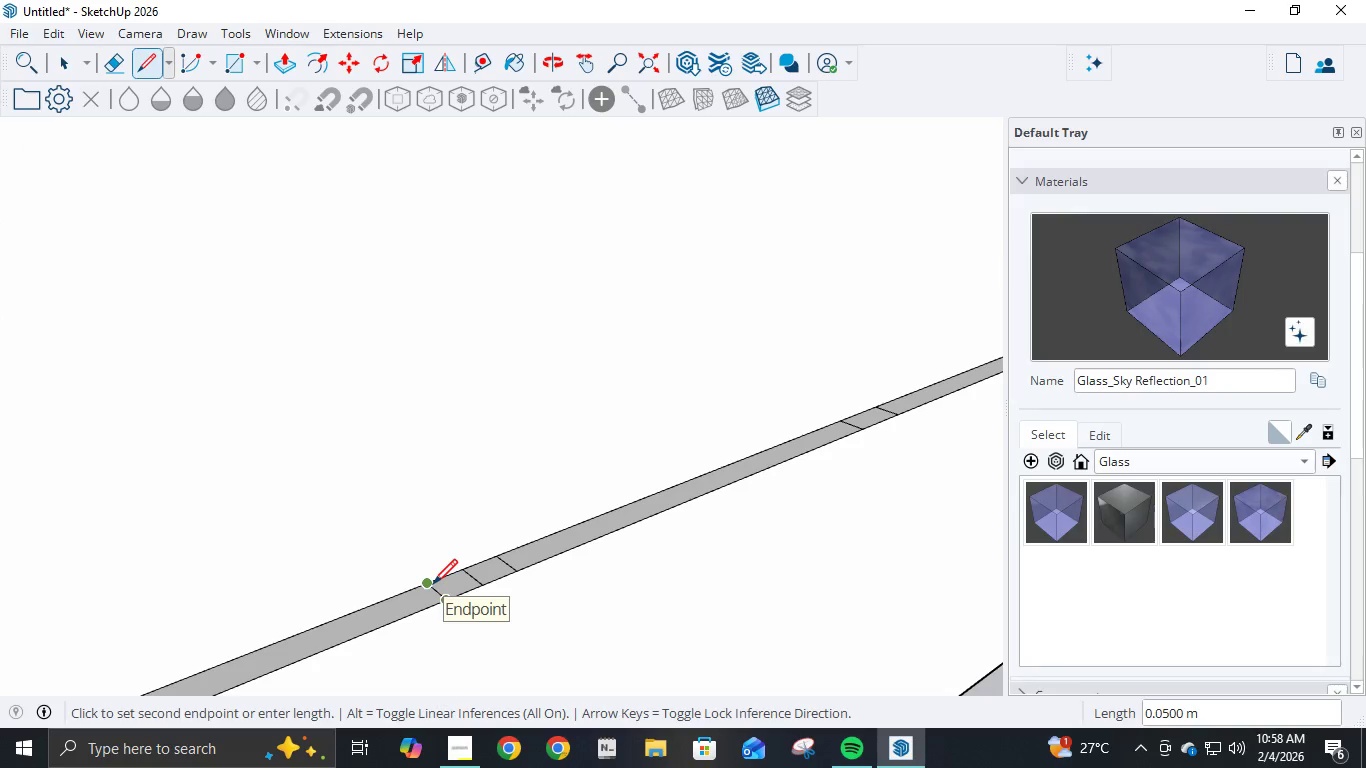 
key(NumpadDecimal)
 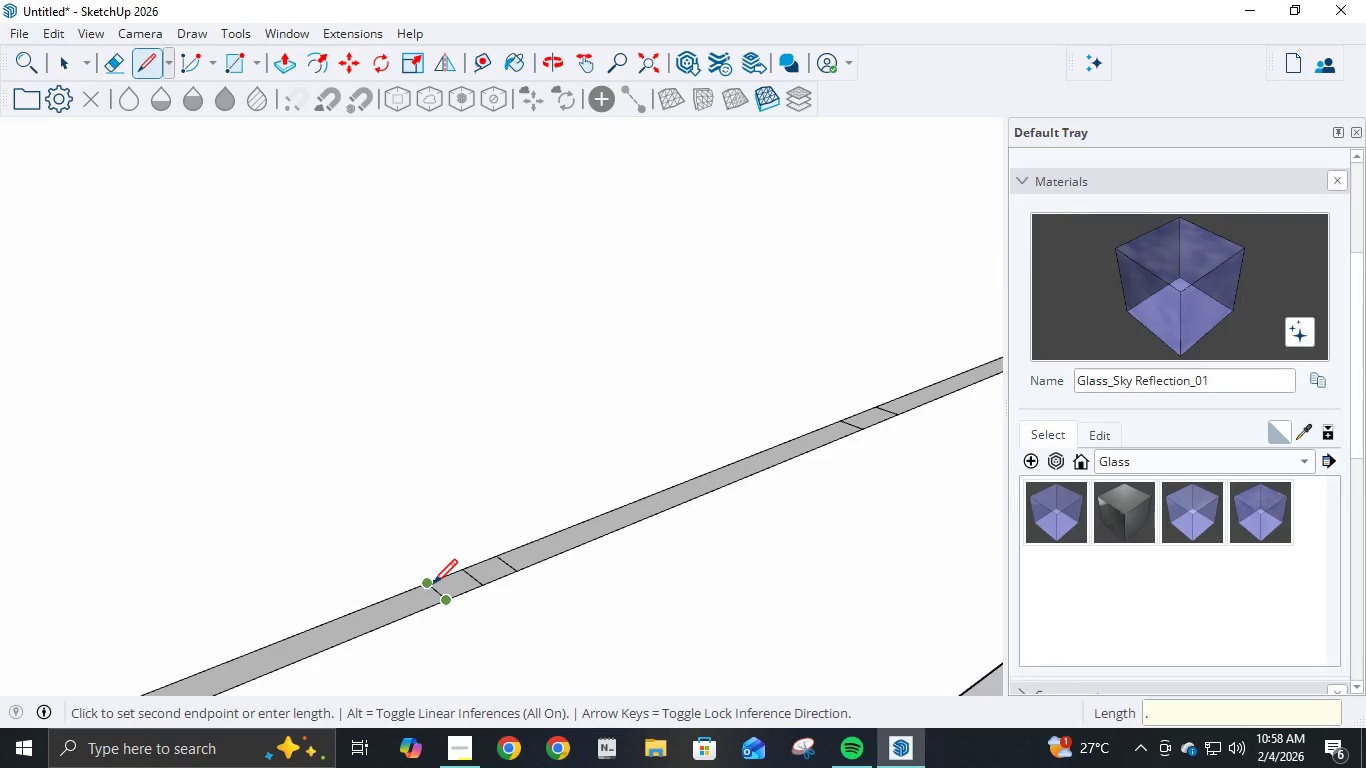 
key(Numpad0)
 